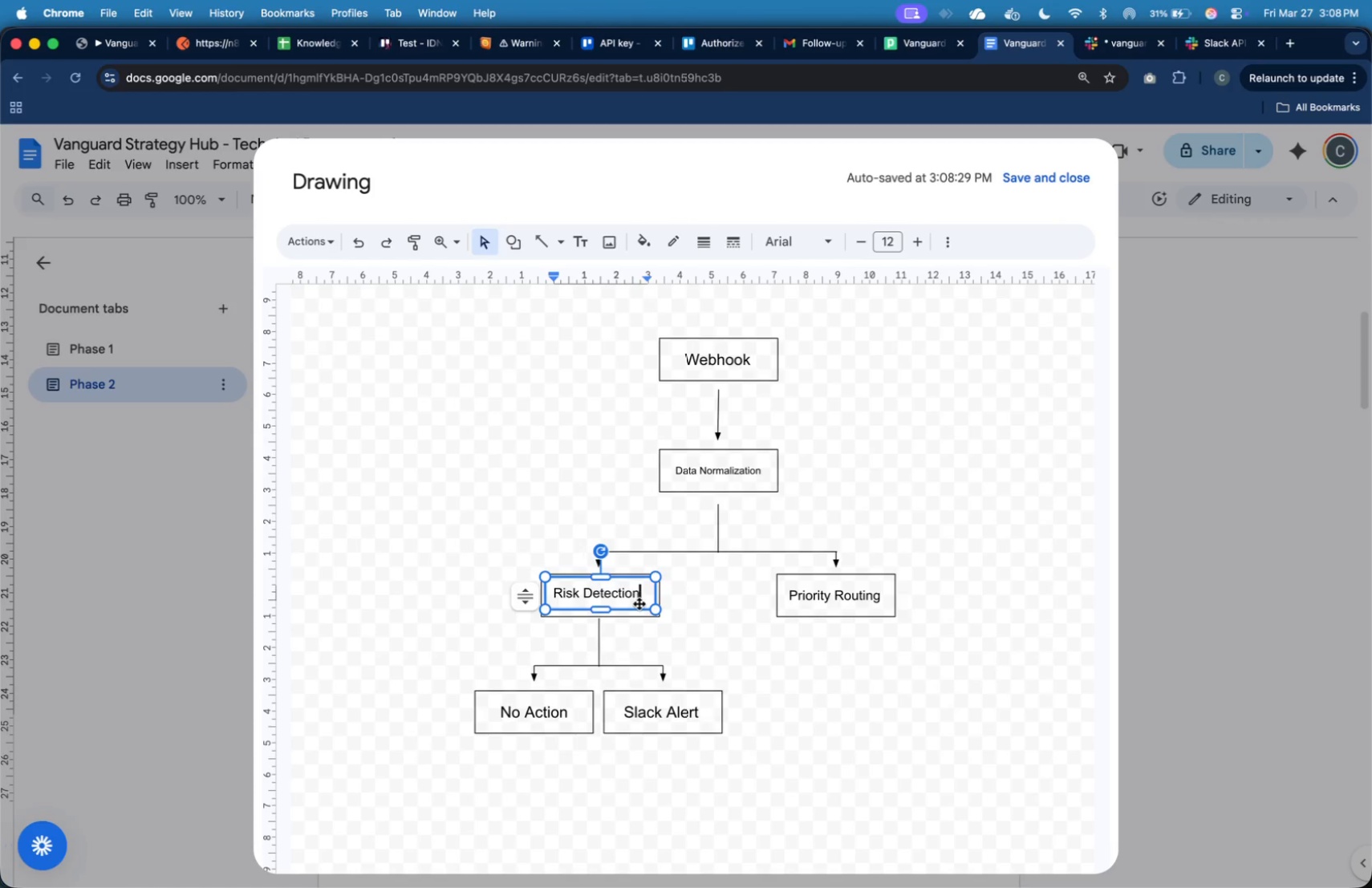 
left_click([637, 609])
 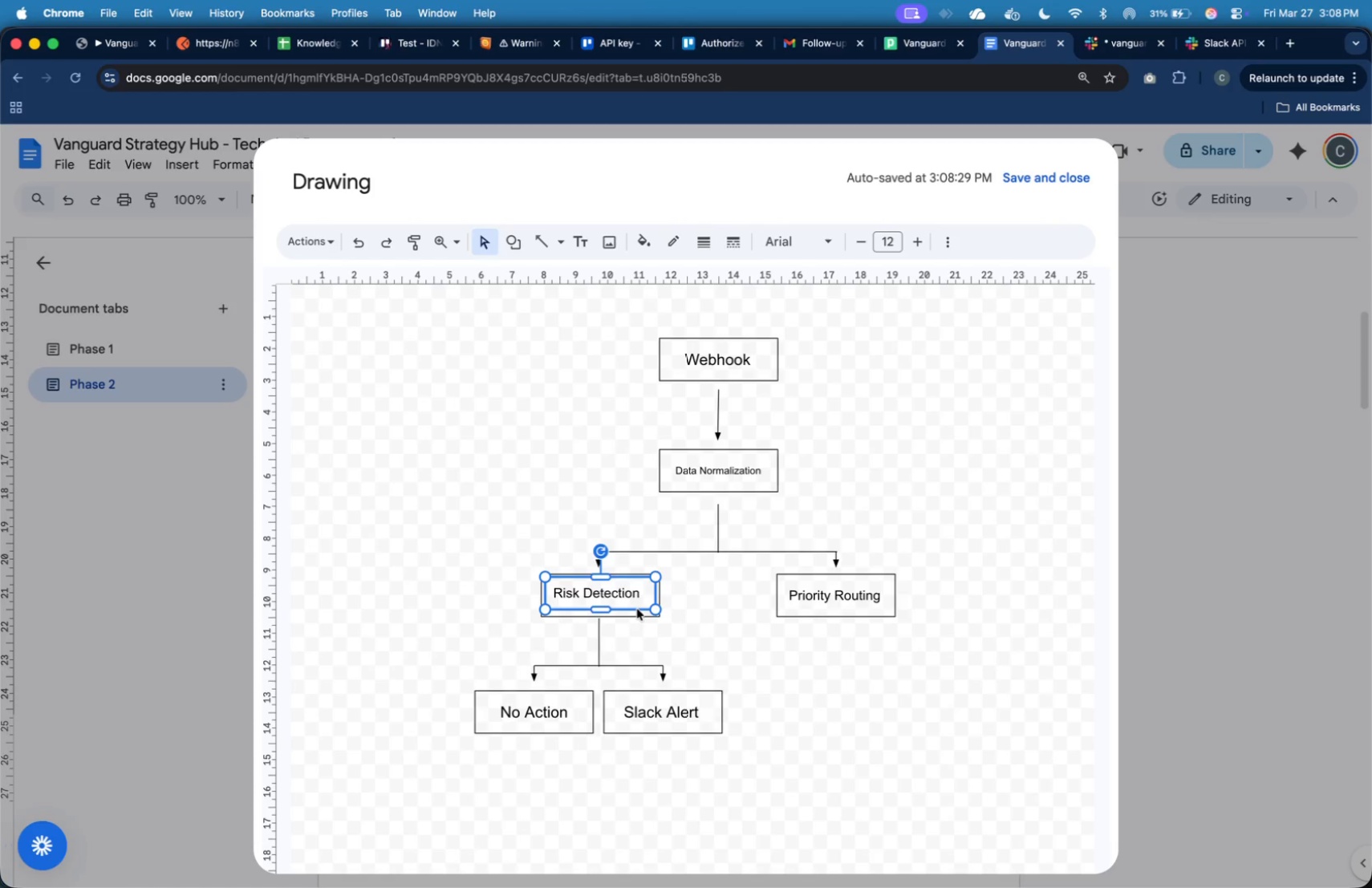 
key(ArrowDown)
 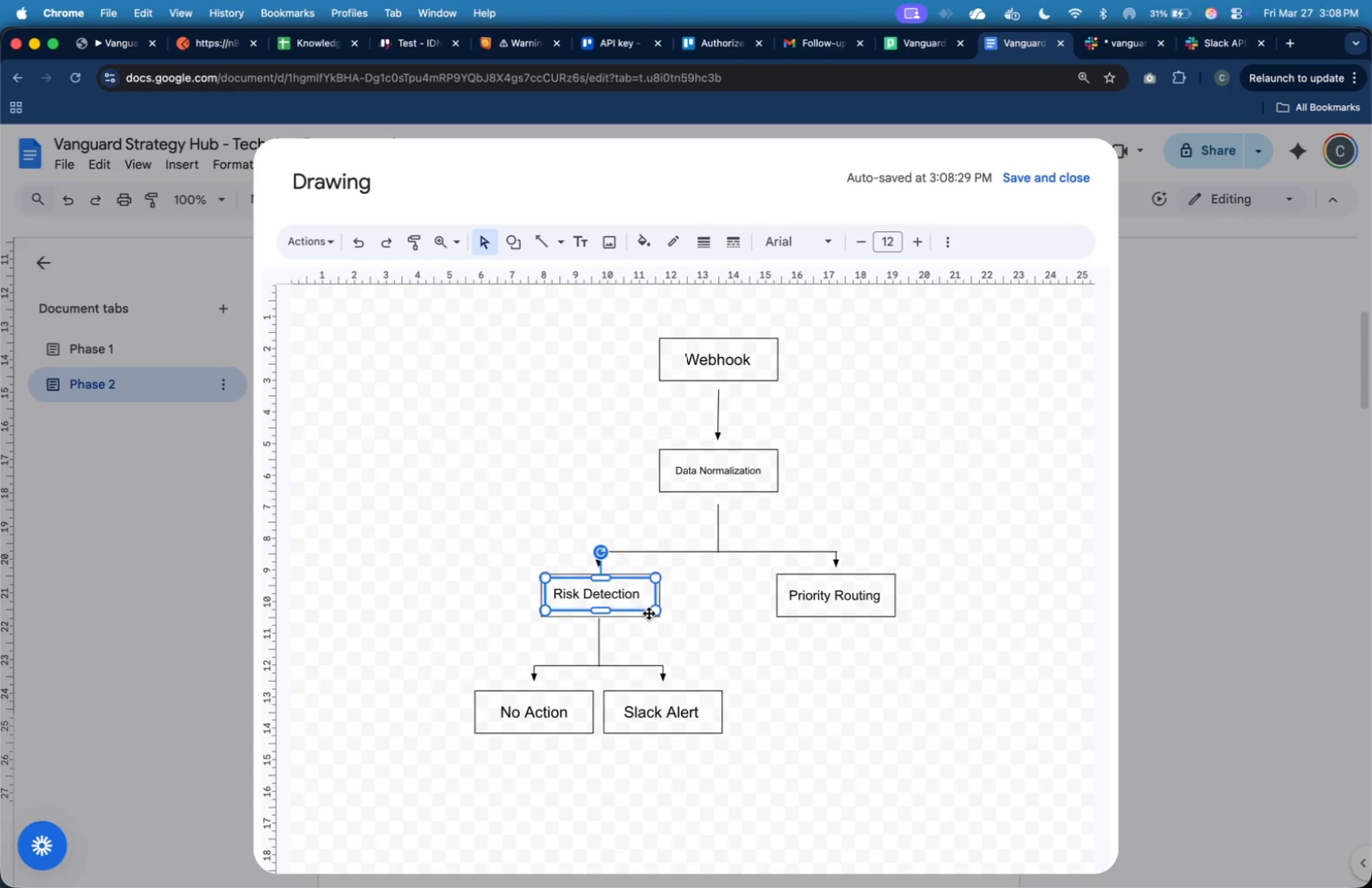 
key(ArrowDown)
 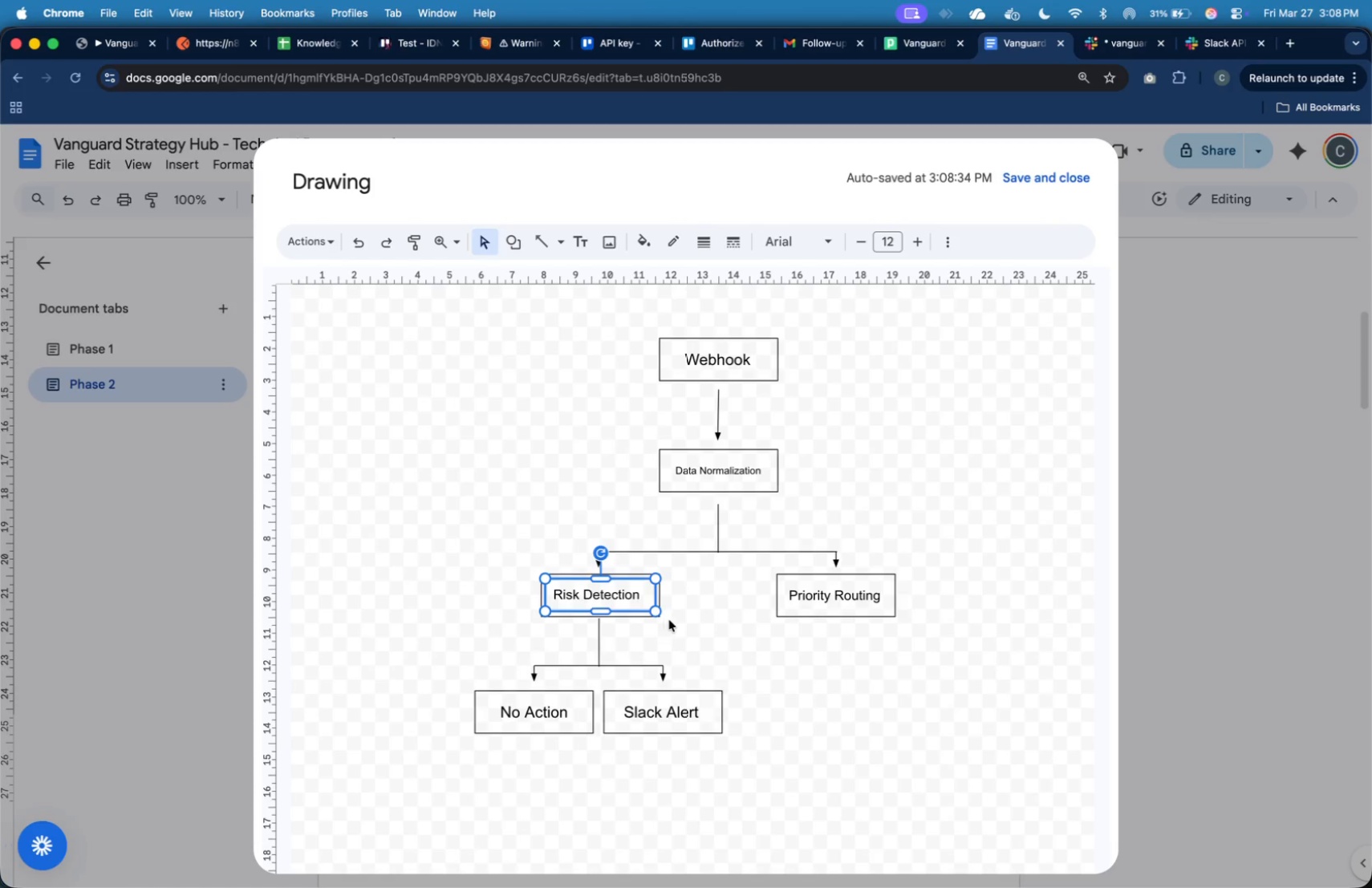 
key(ArrowDown)
 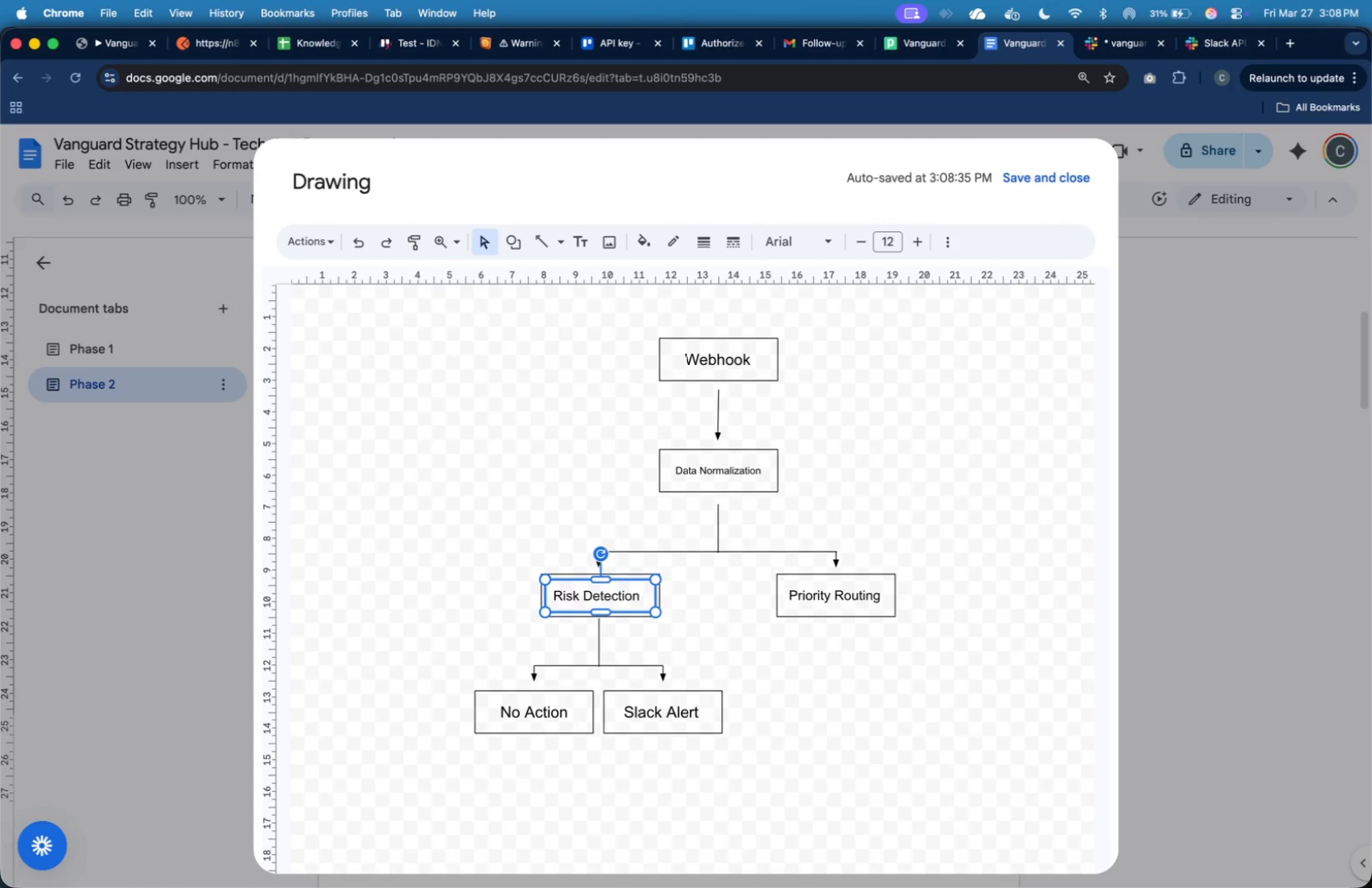 
key(ArrowDown)
 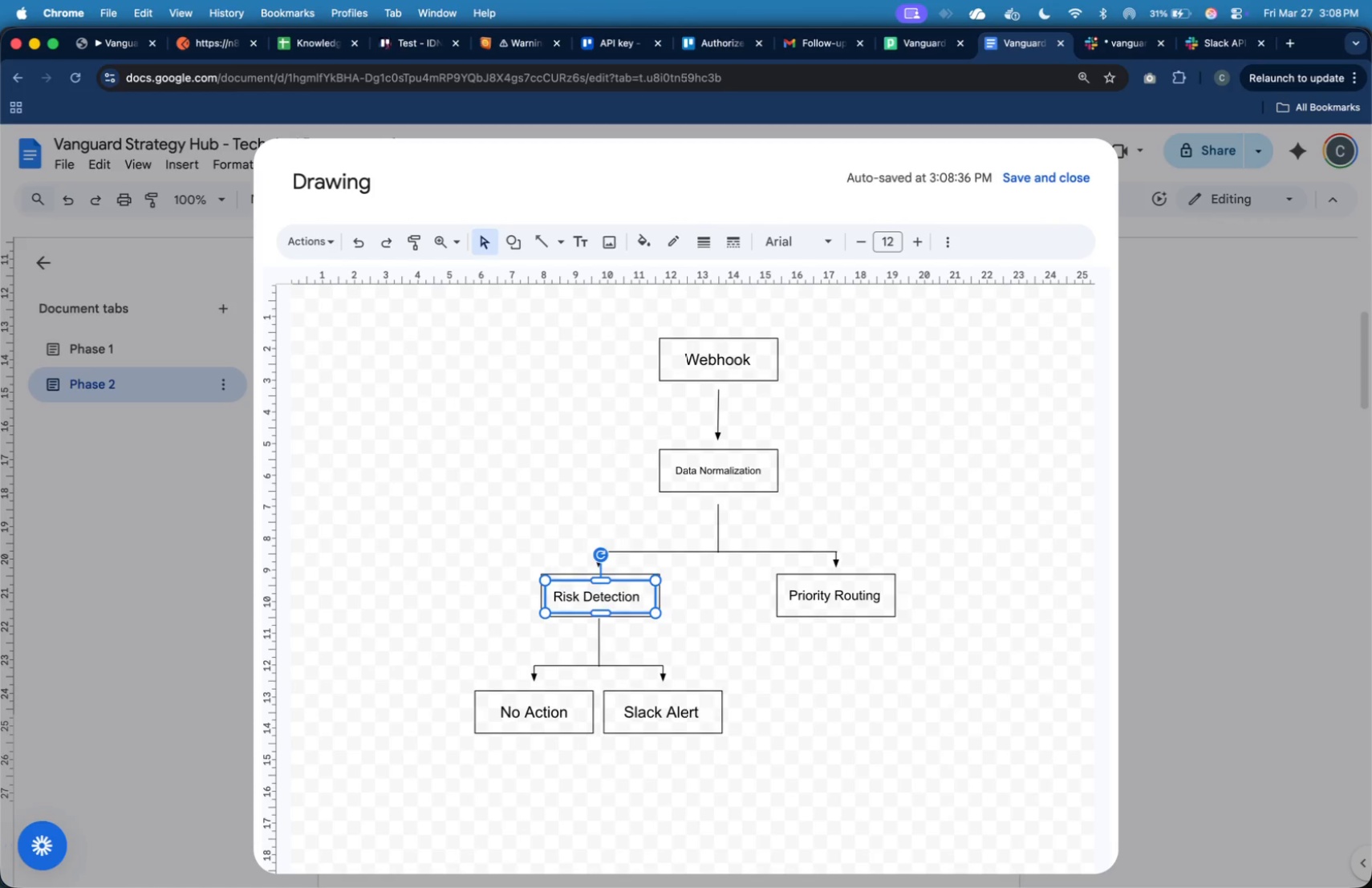 
key(ArrowRight)
 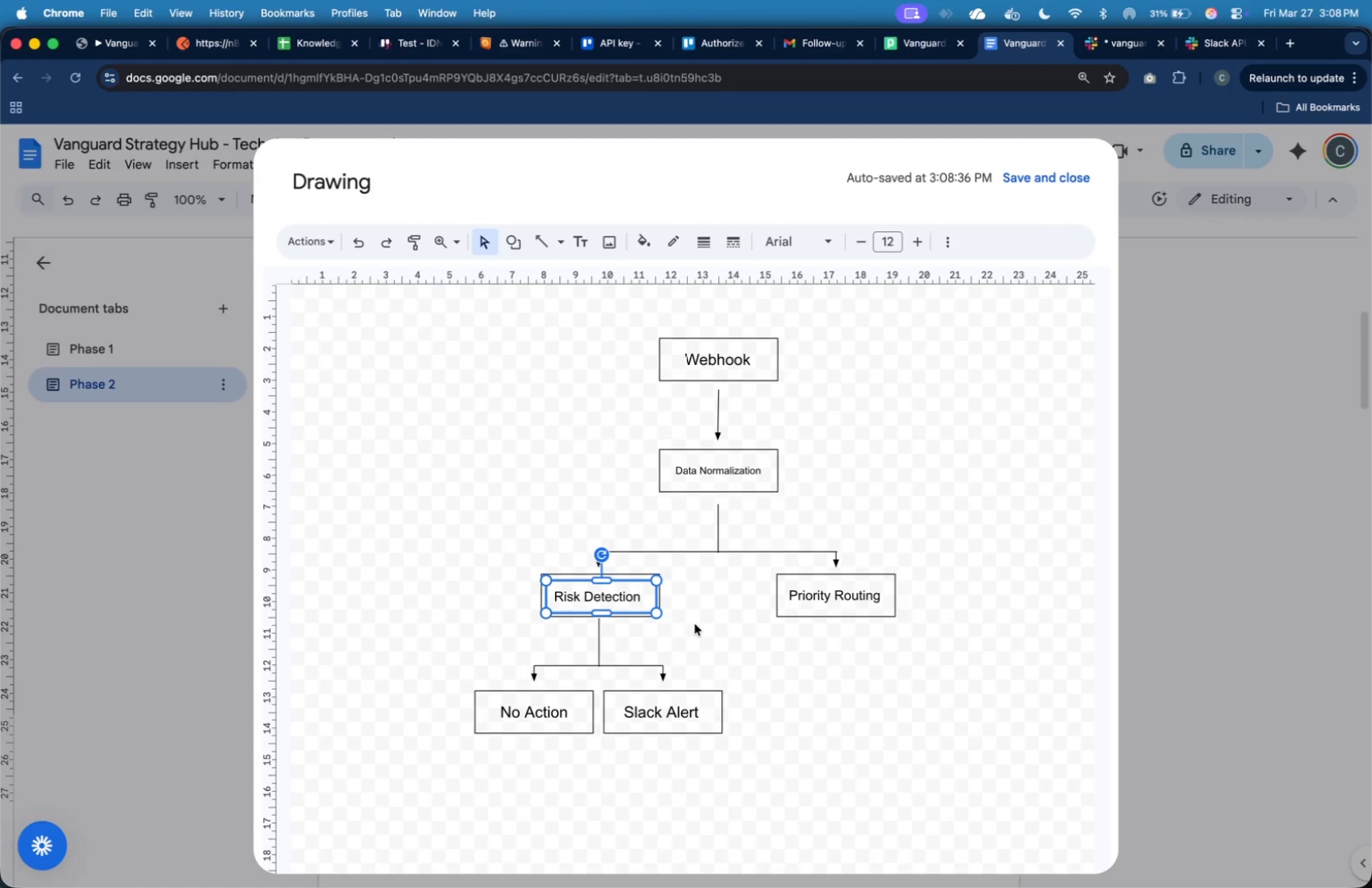 
left_click([700, 626])
 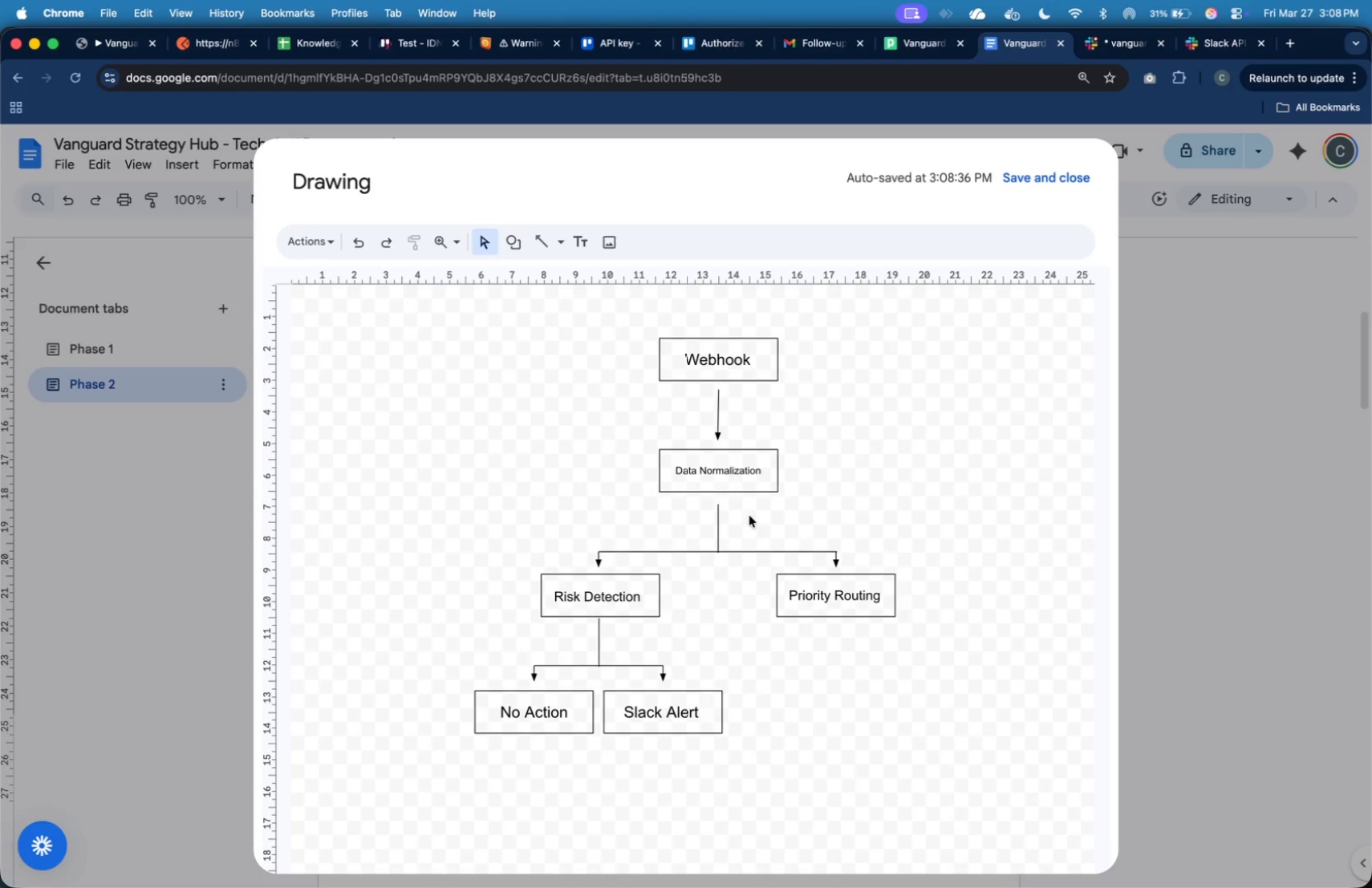 
left_click([748, 470])
 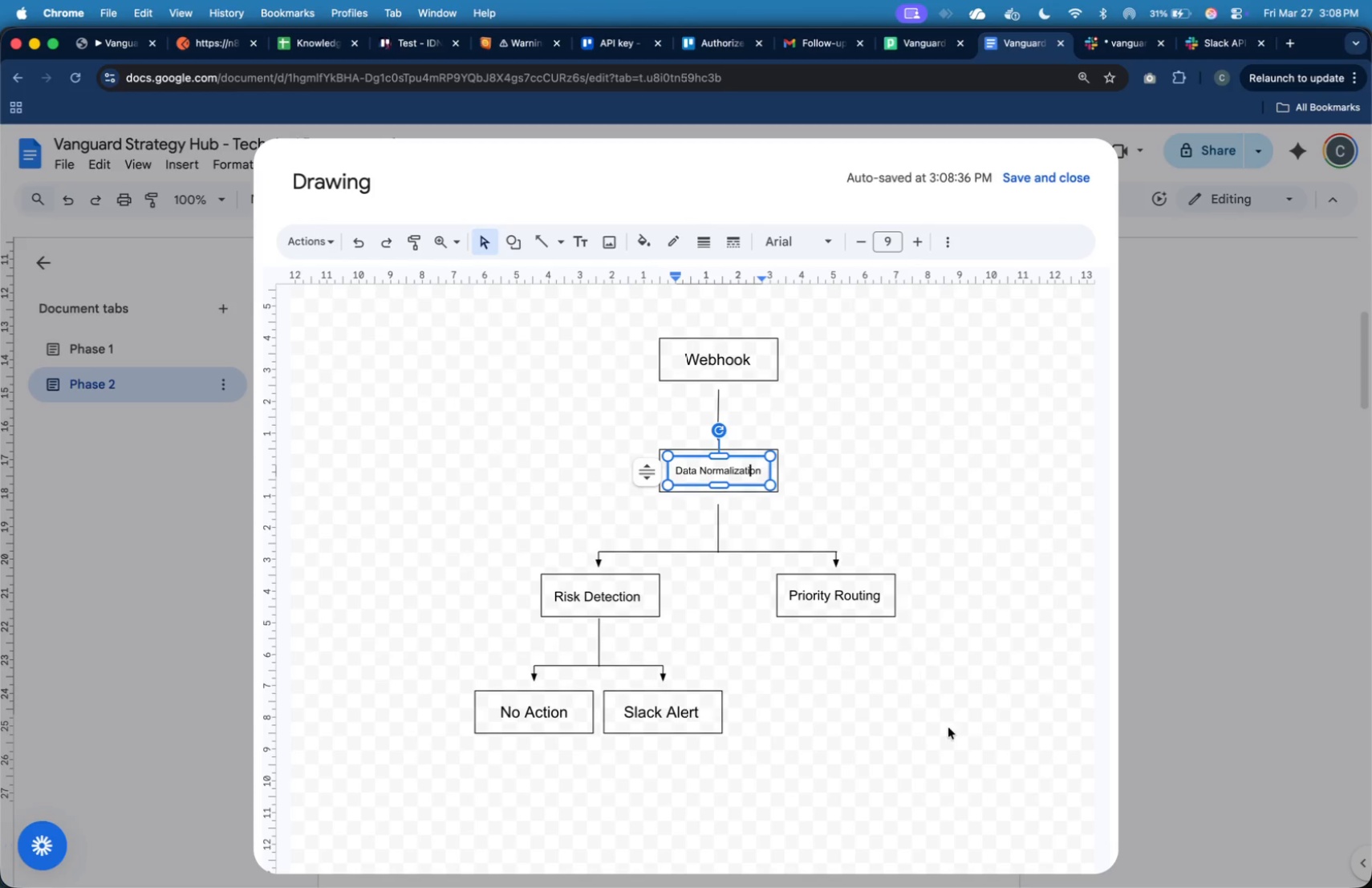 
left_click([961, 746])
 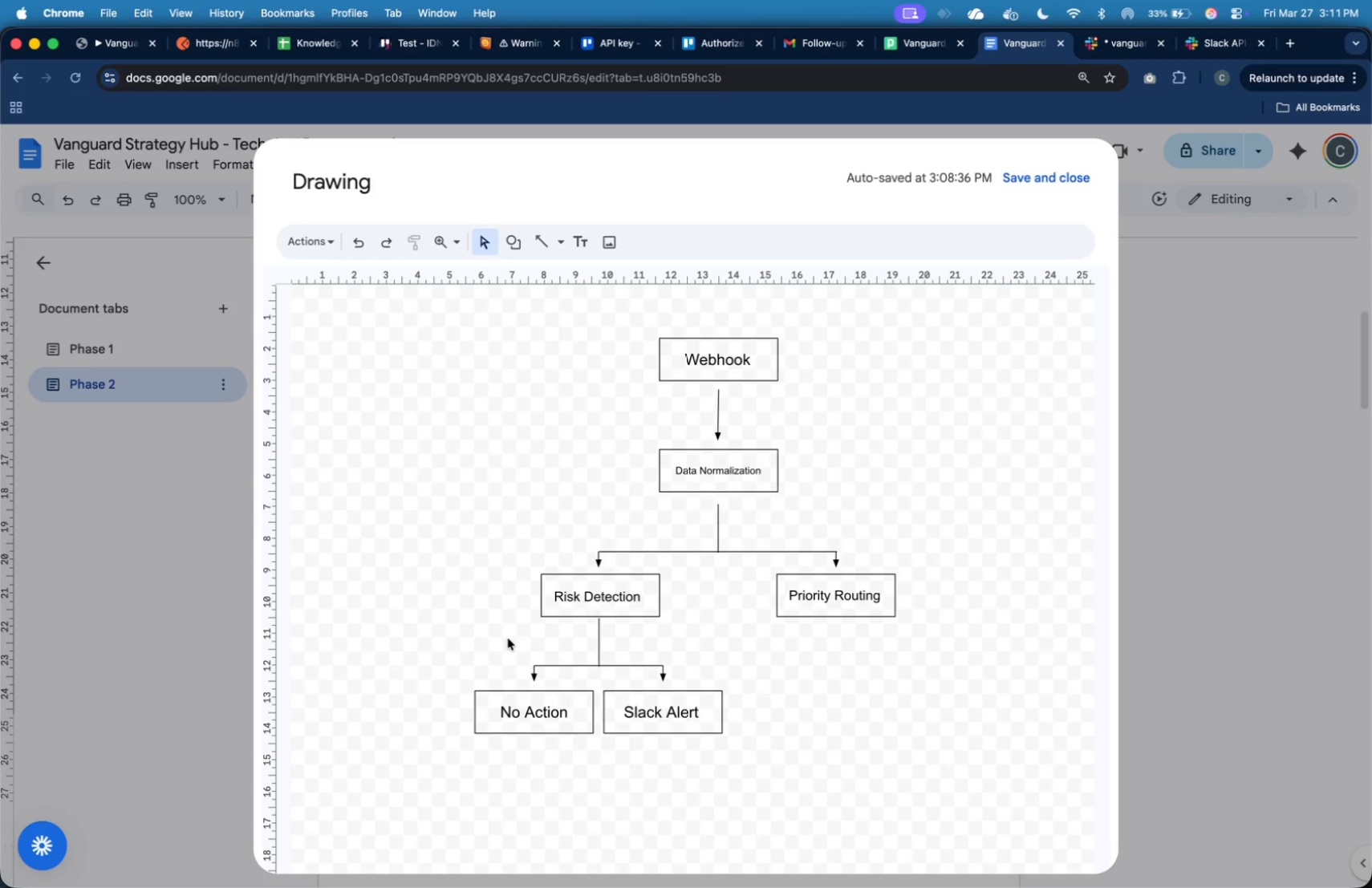 
wait(182.84)
 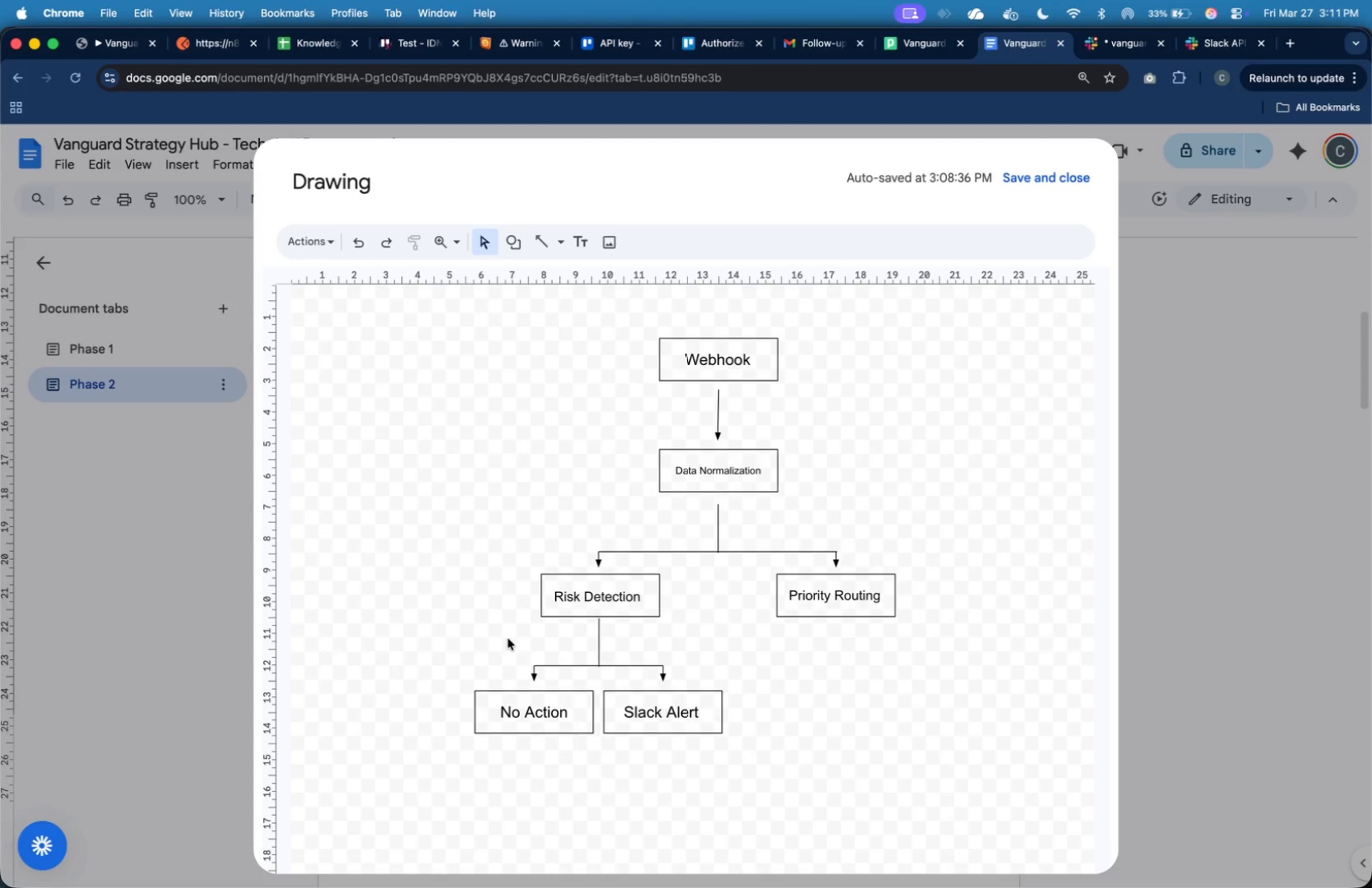 
left_click_drag(start_coordinate=[456, 621], to_coordinate=[739, 753])
 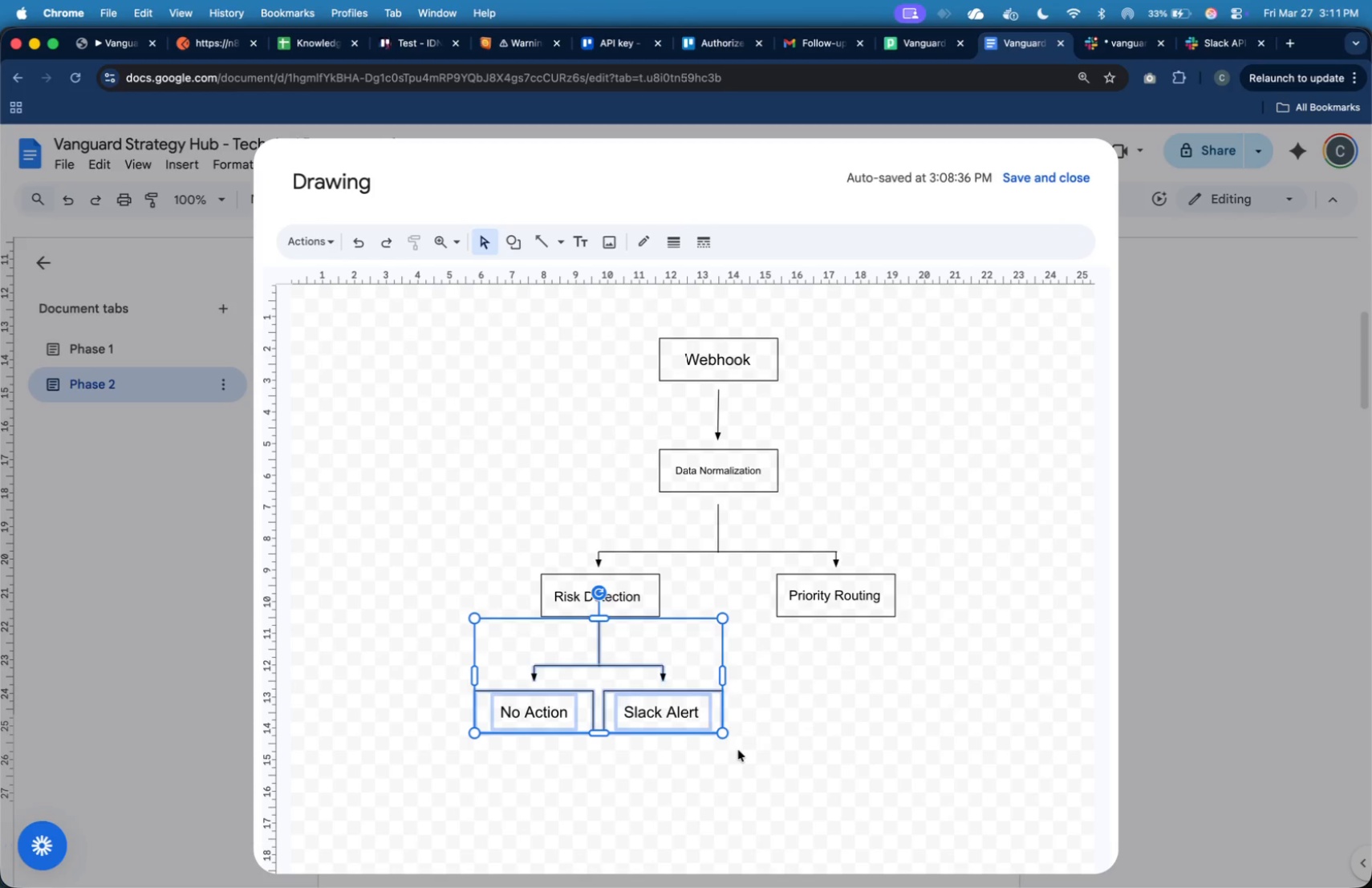 
key(Meta+C)
 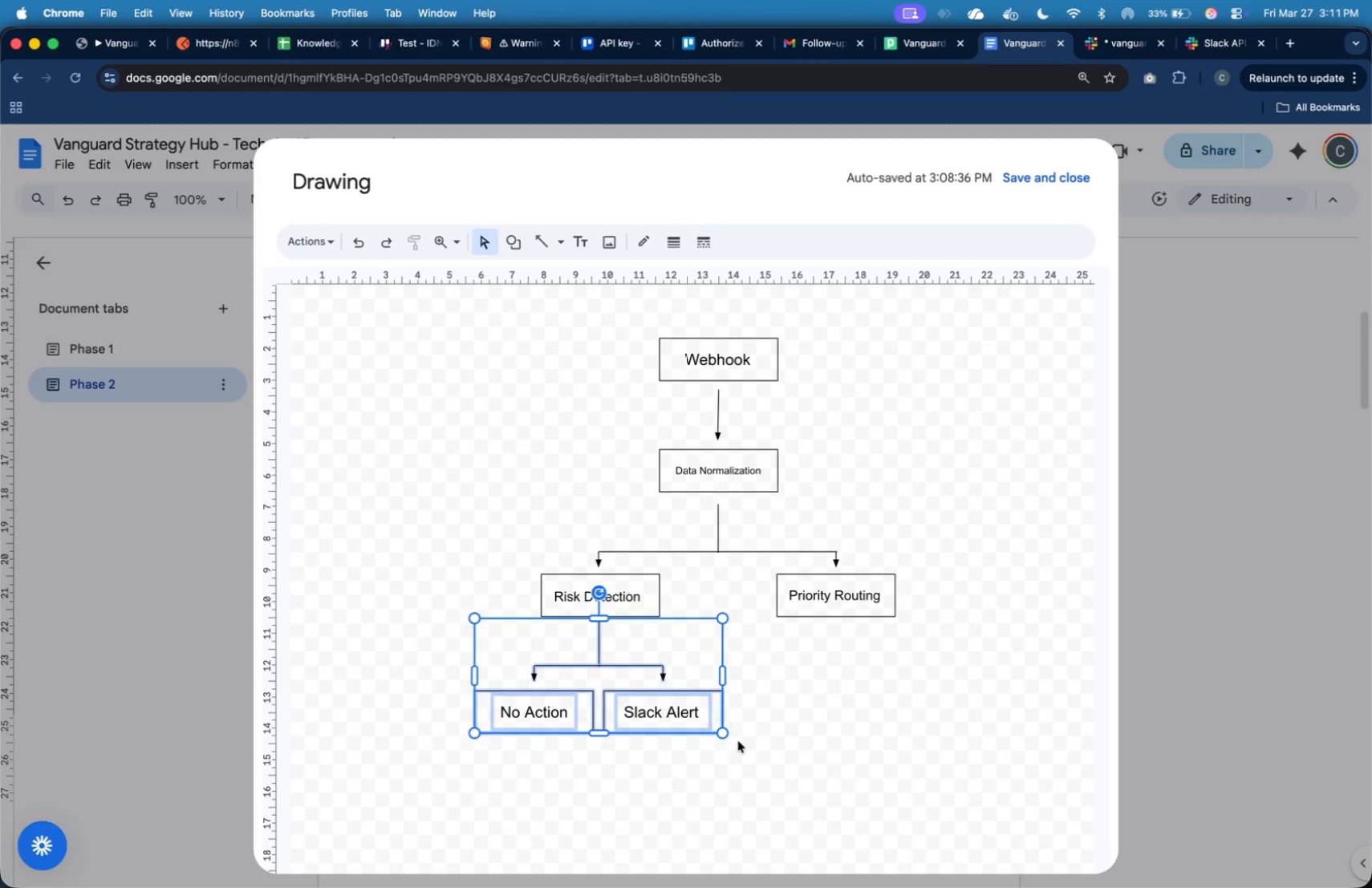 
key(Meta+V)
 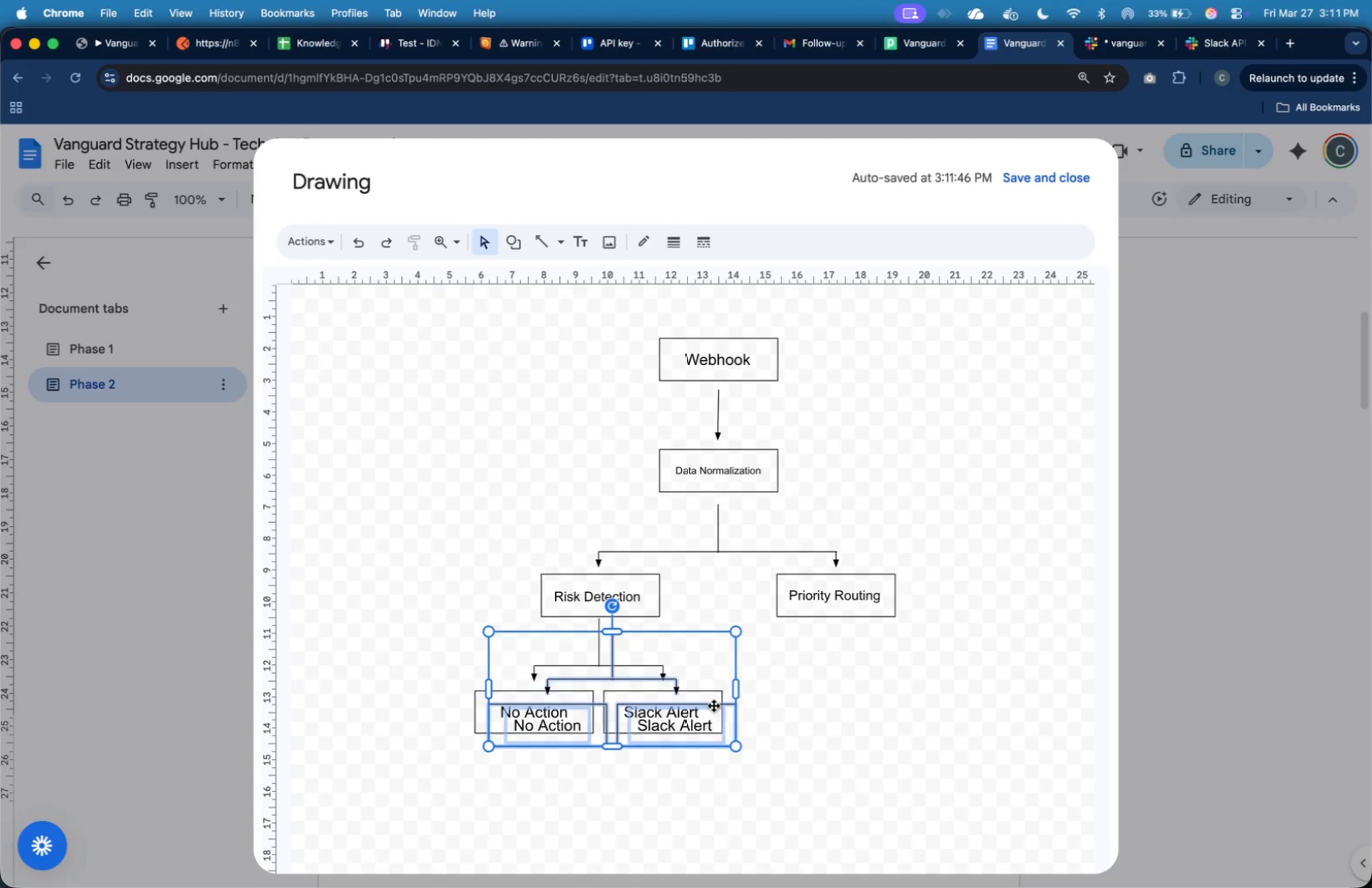 
left_click_drag(start_coordinate=[714, 713], to_coordinate=[937, 706])
 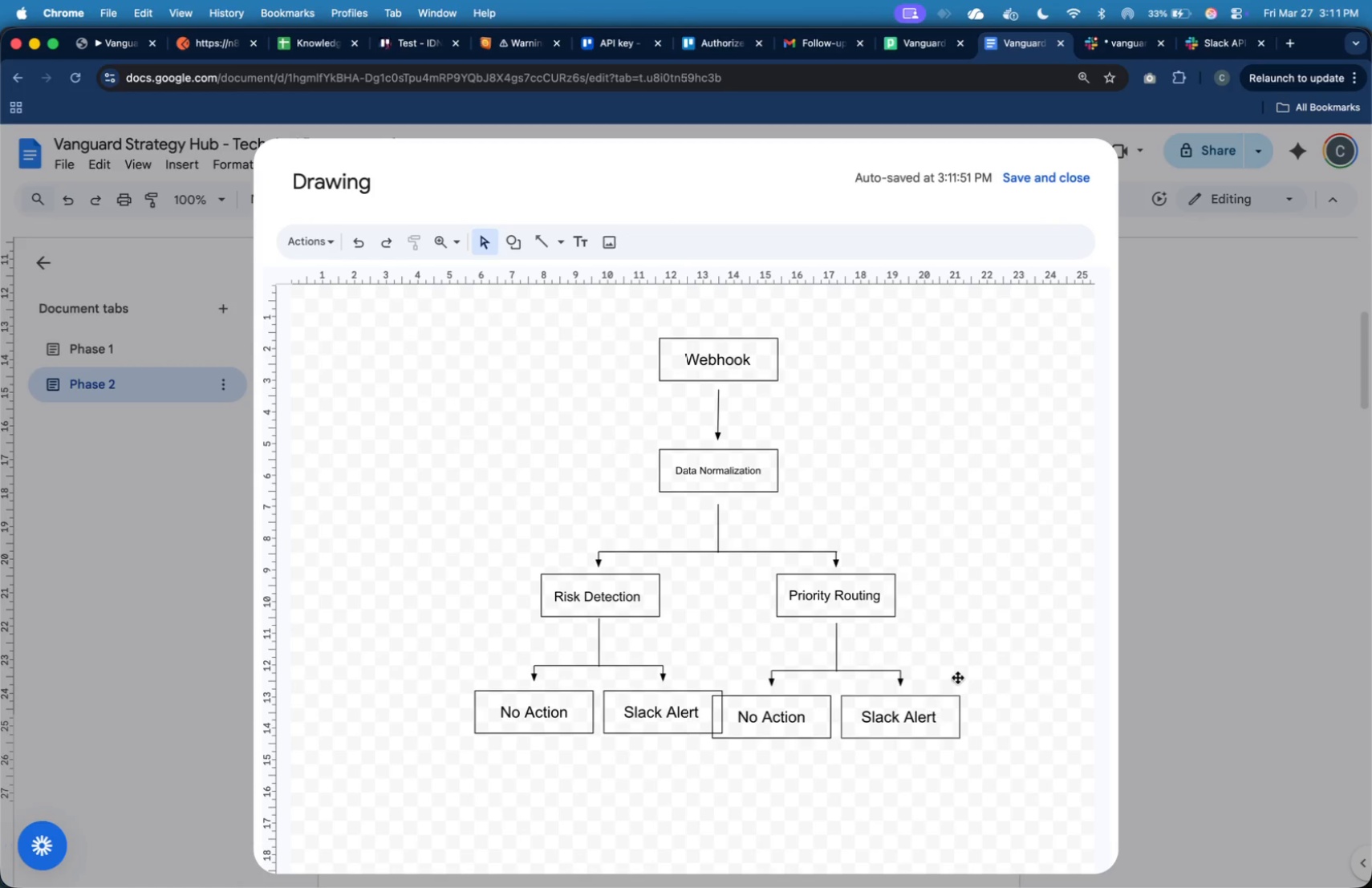 
wait(8.43)
 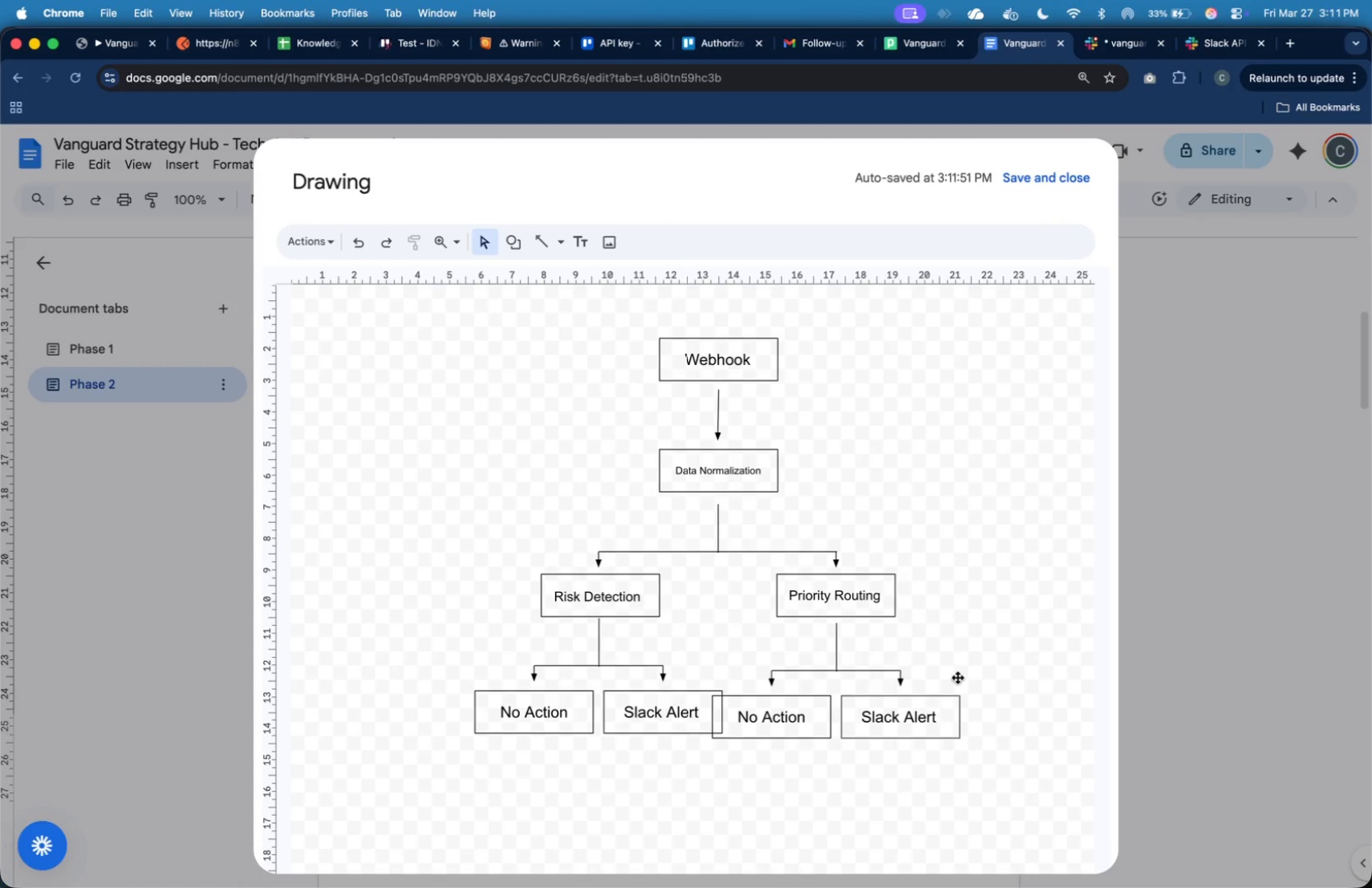 
left_click([760, 554])
 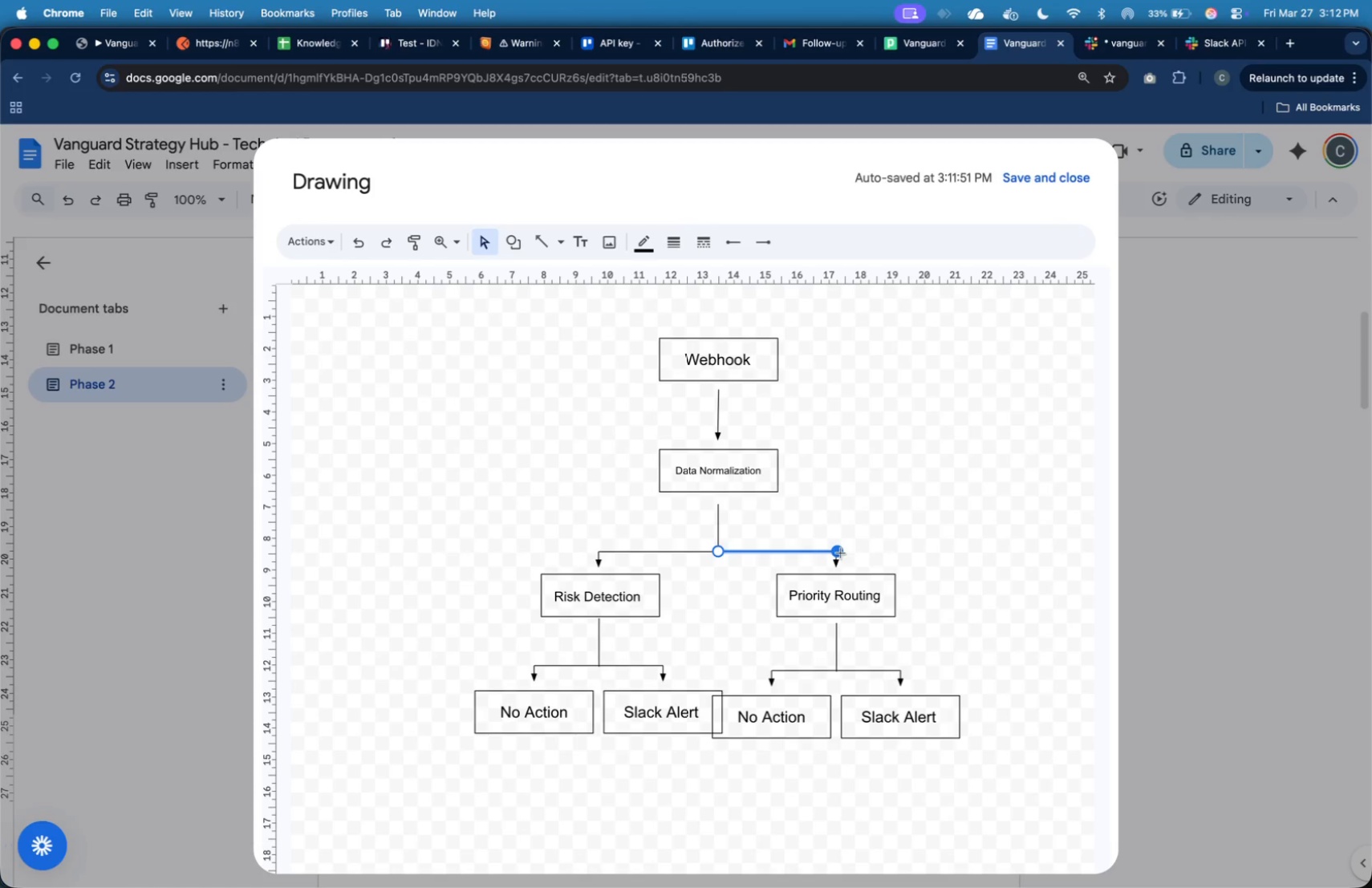 
left_click_drag(start_coordinate=[838, 553], to_coordinate=[883, 547])
 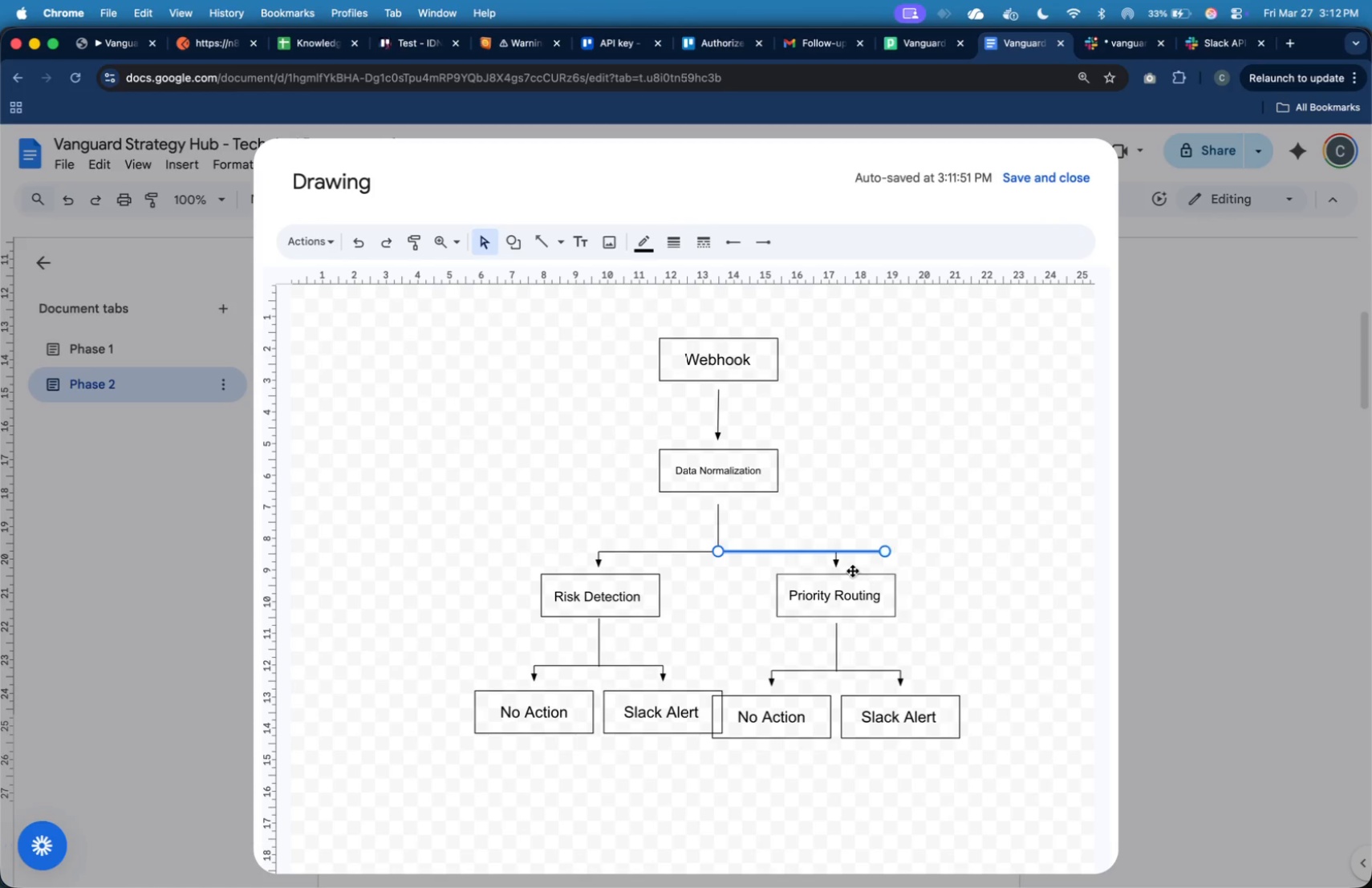 
hold_key(key=ShiftLeft, duration=1.89)
 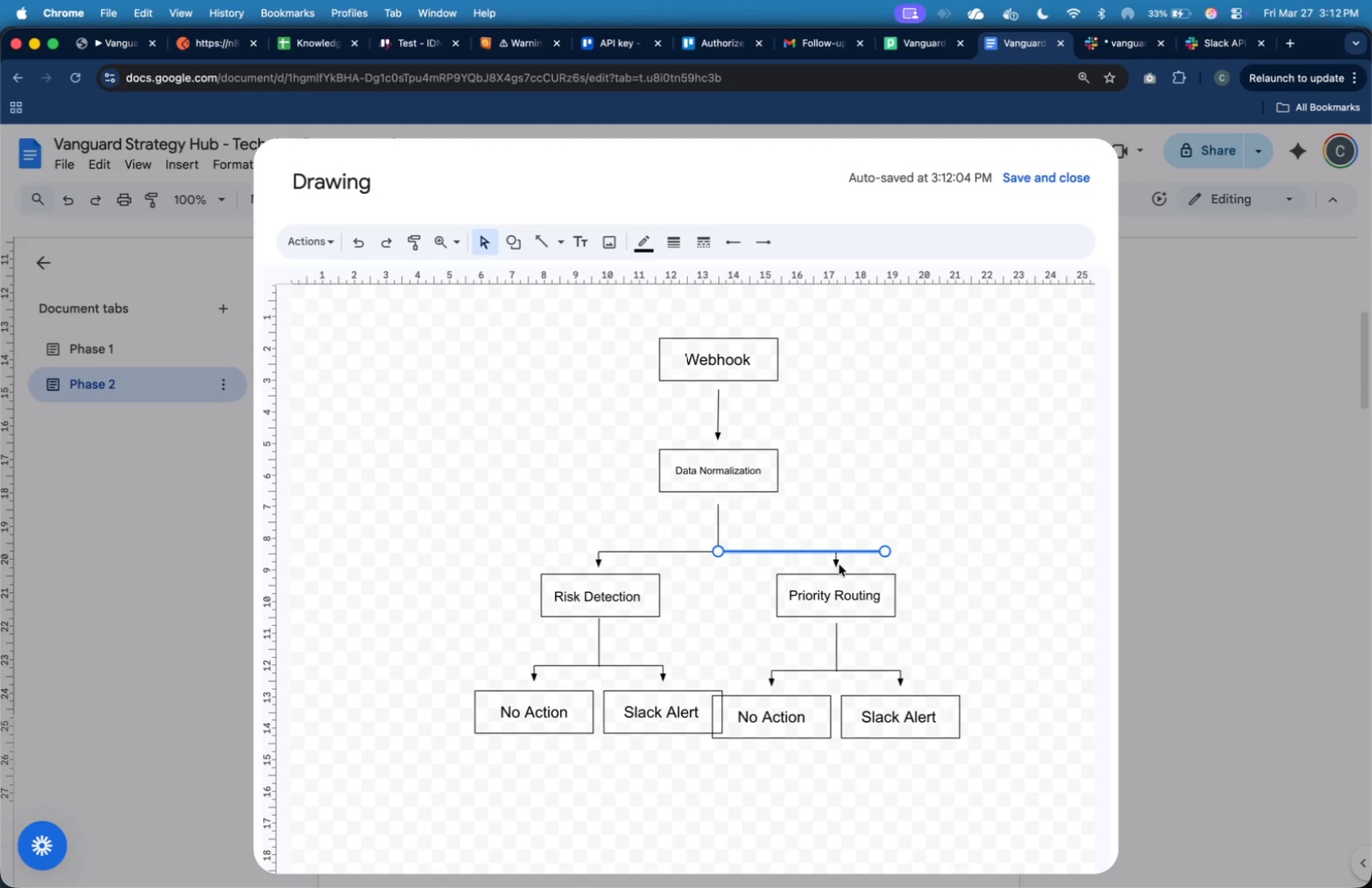 
left_click([835, 566])
 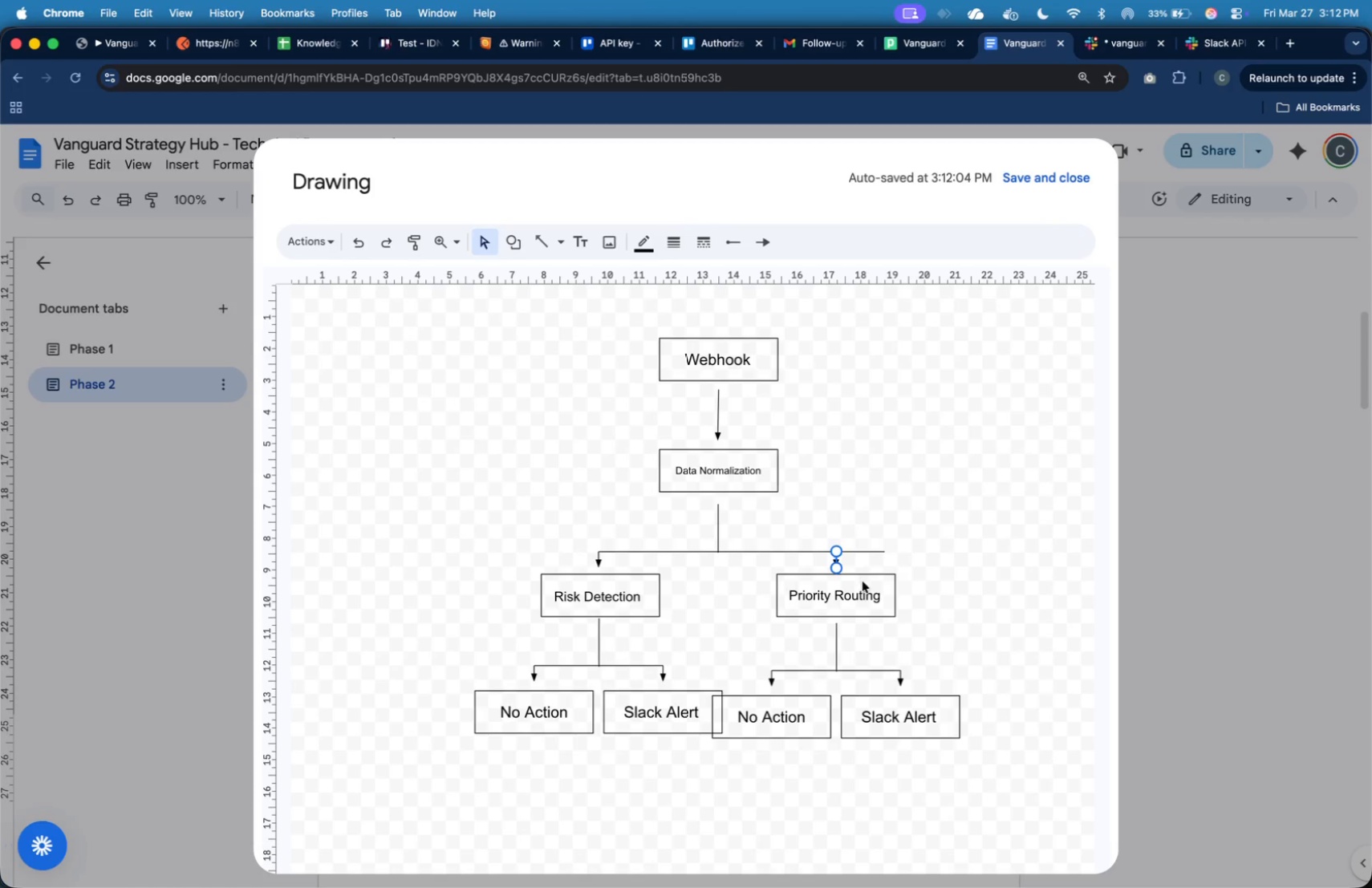 
hold_key(key=ArrowRight, duration=1.51)
 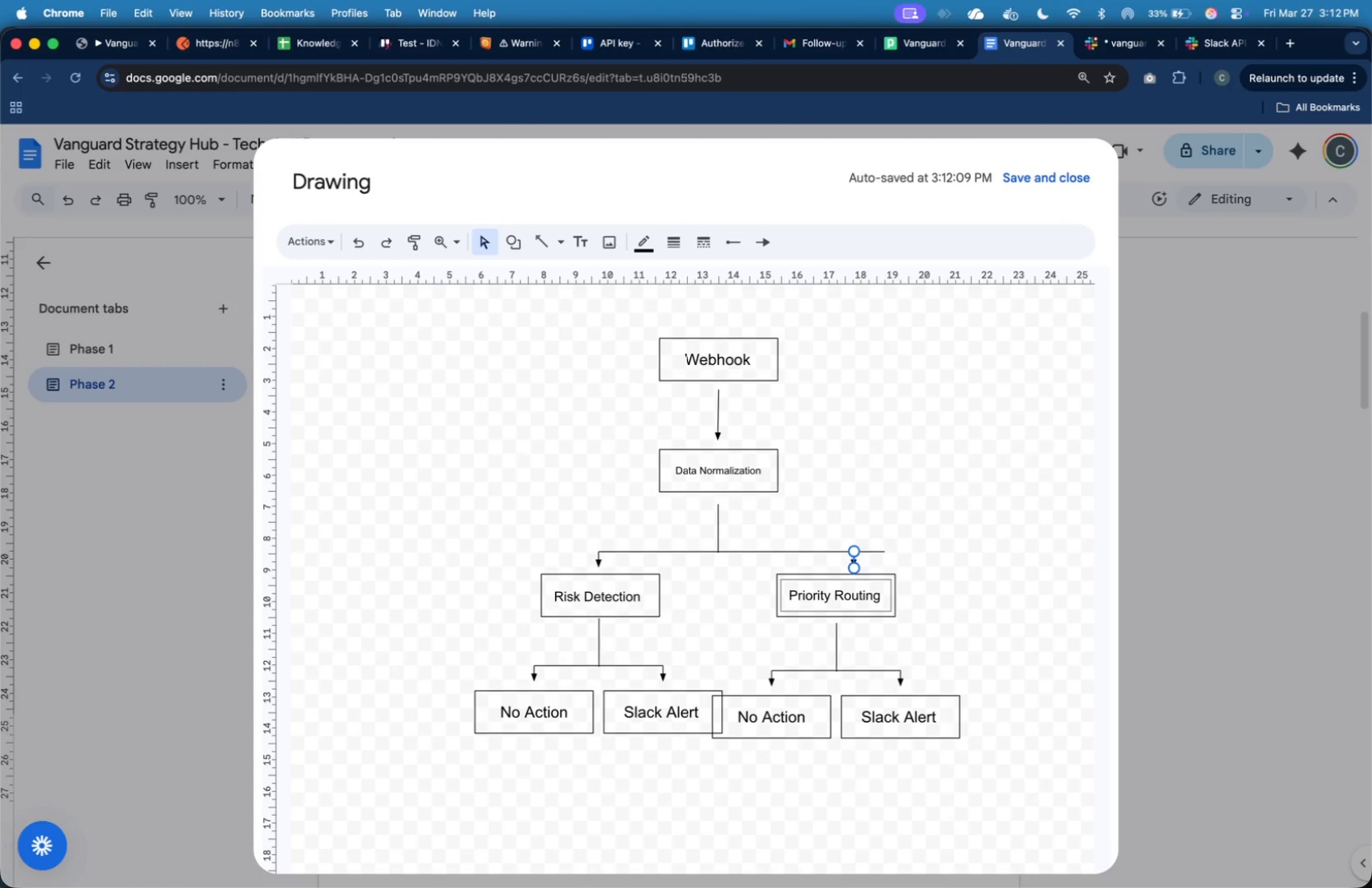 
hold_key(key=ArrowRight, duration=1.51)
 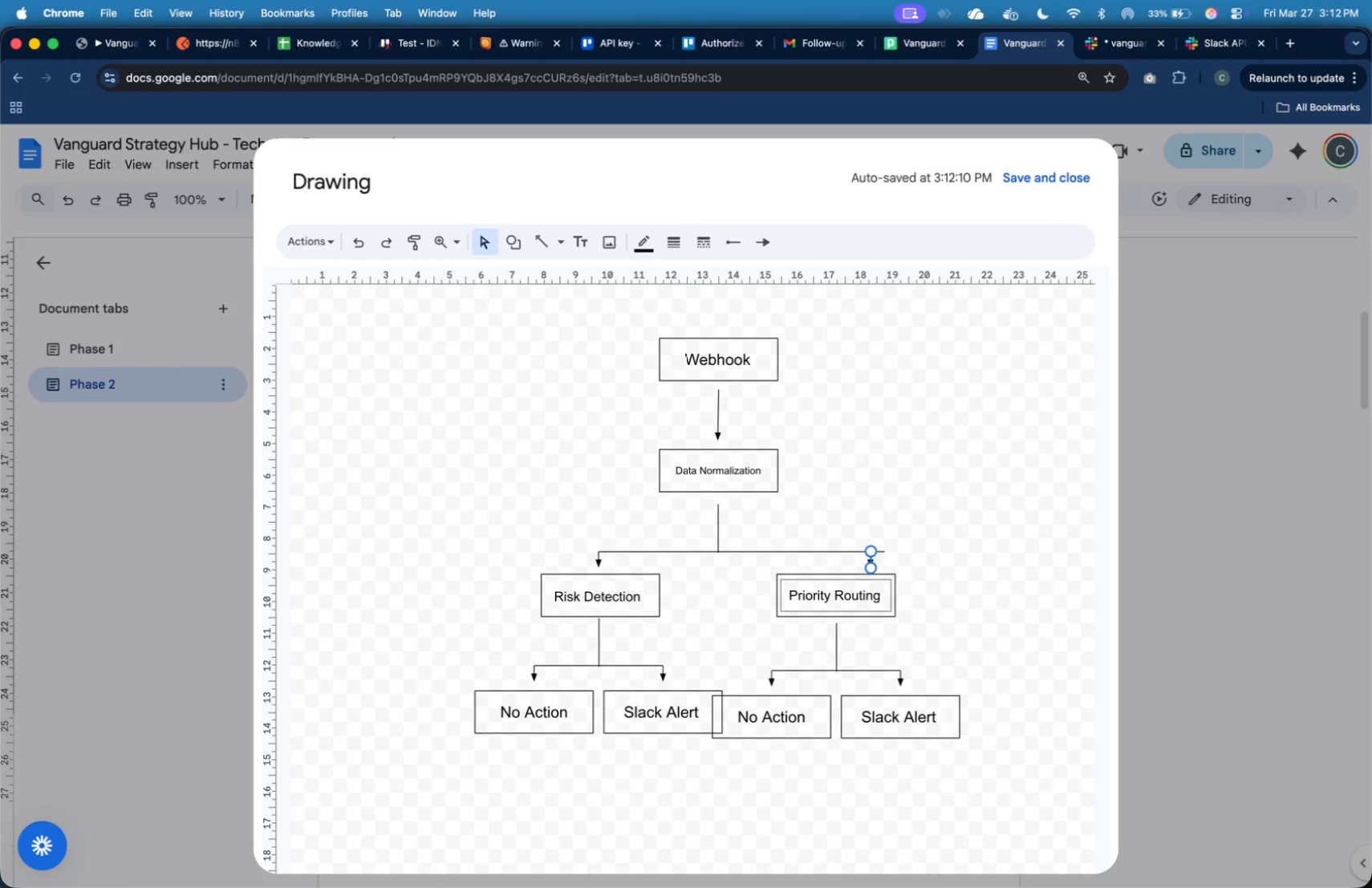 
hold_key(key=ArrowRight, duration=1.58)
 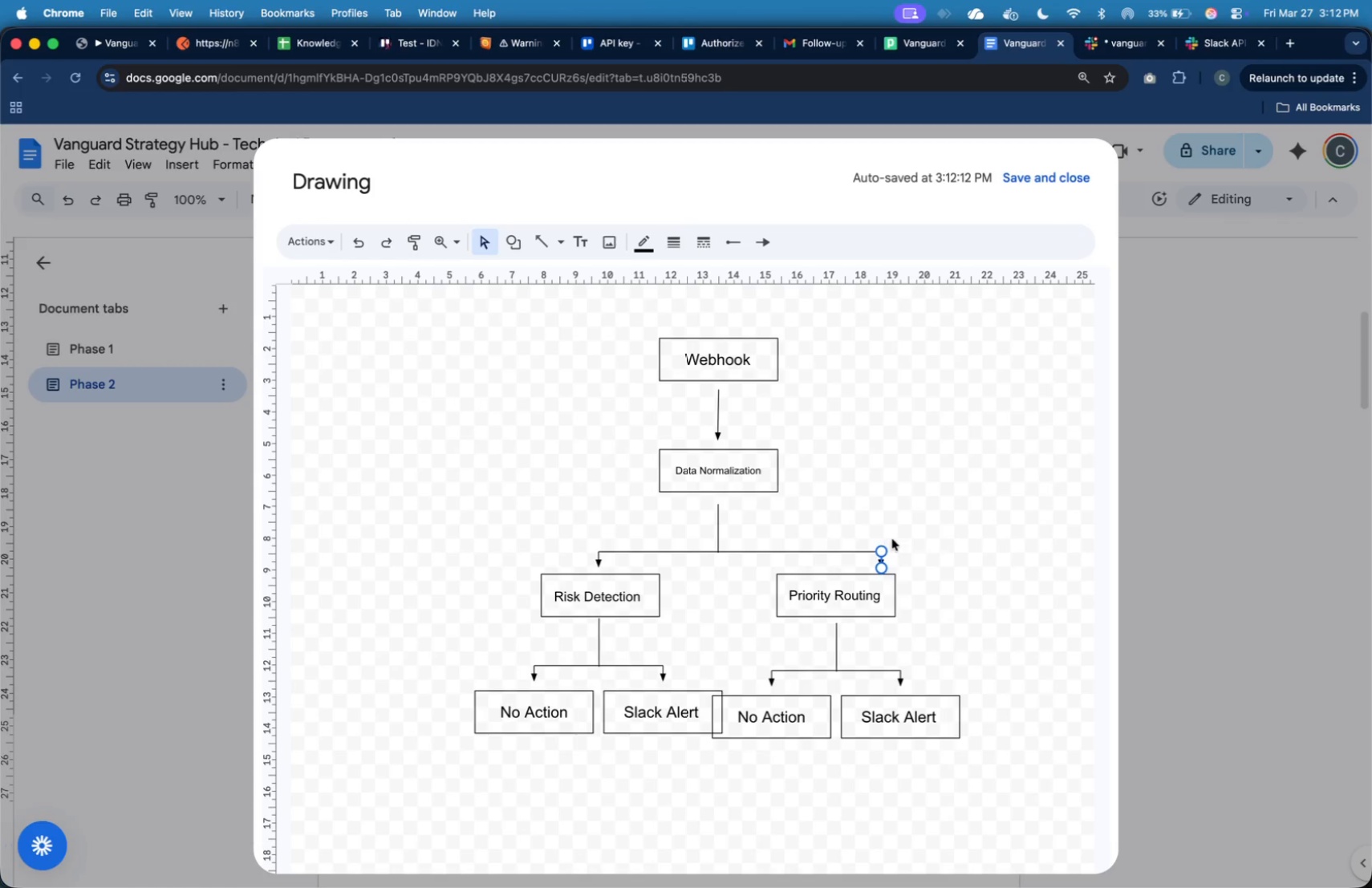 
key(ArrowRight)
 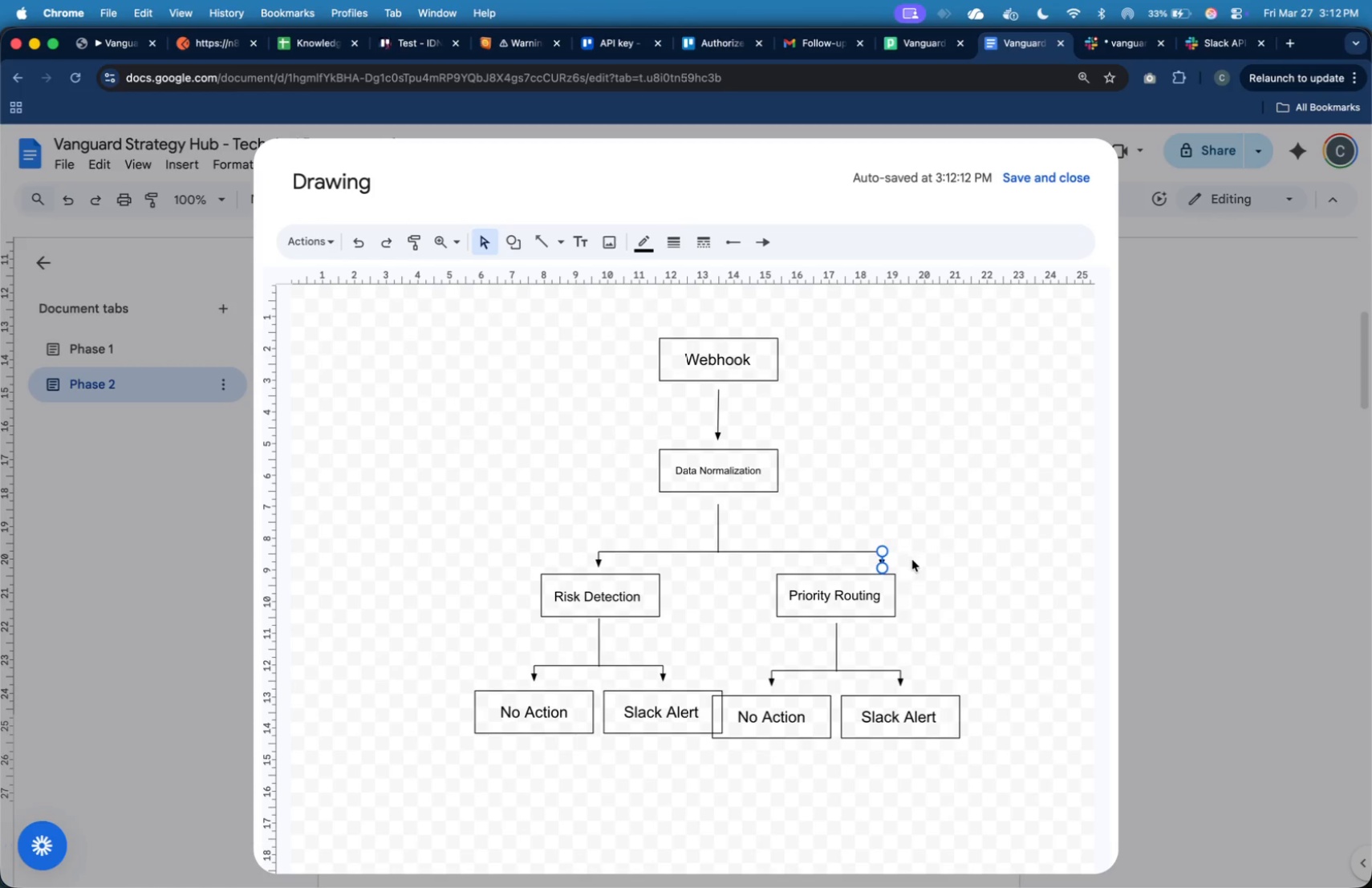 
left_click([912, 560])
 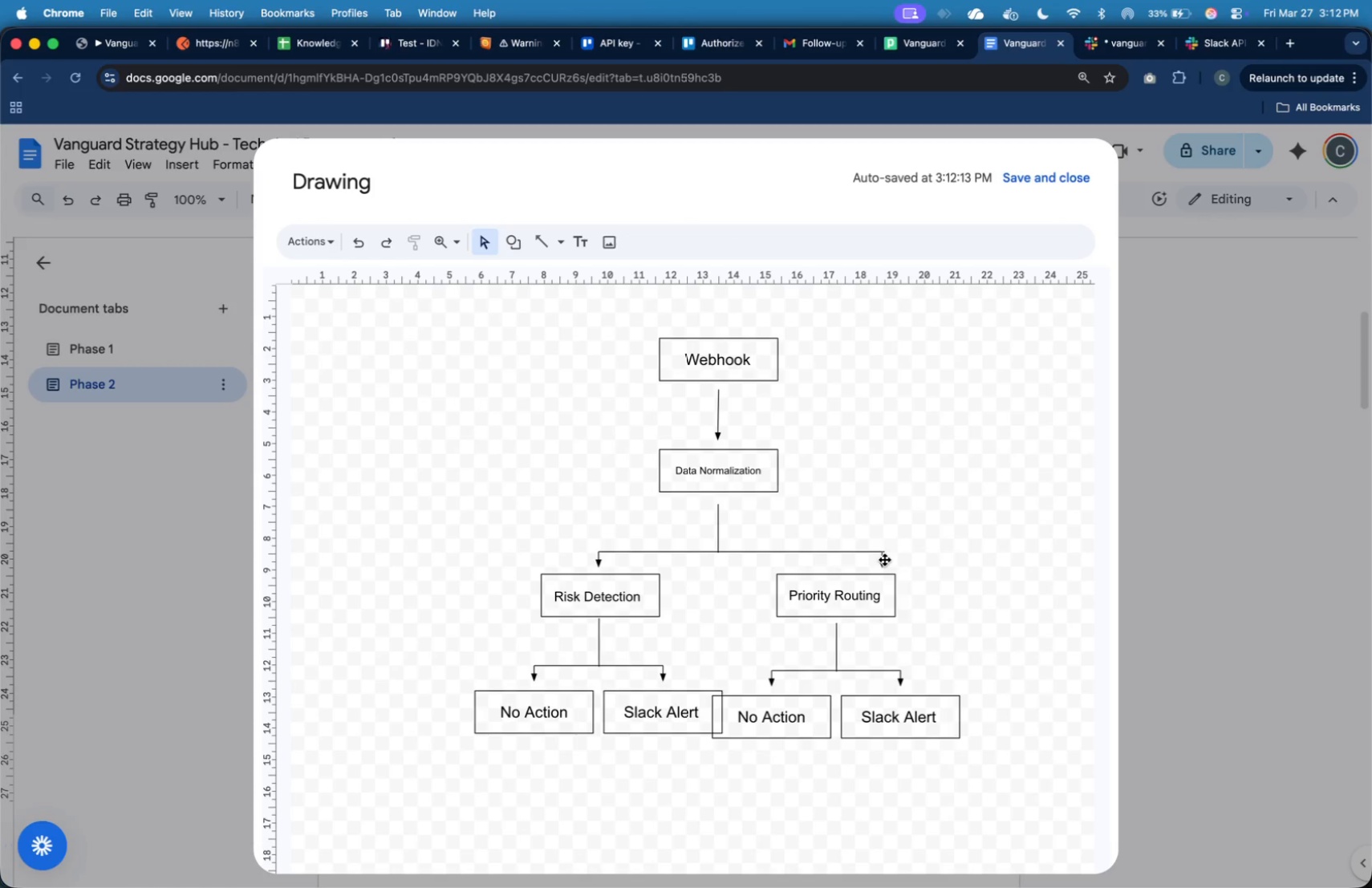 
left_click([883, 560])
 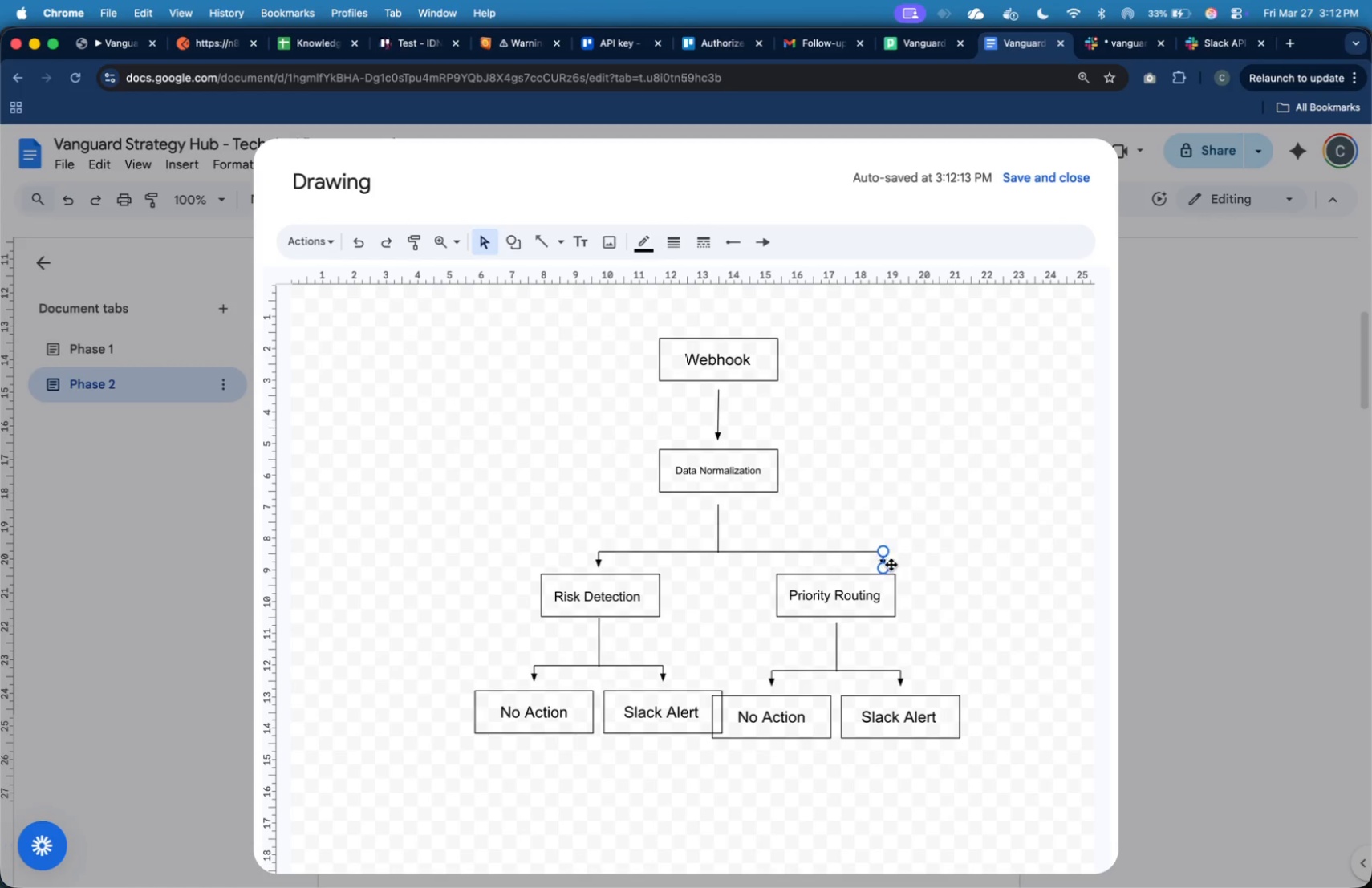 
key(ArrowRight)
 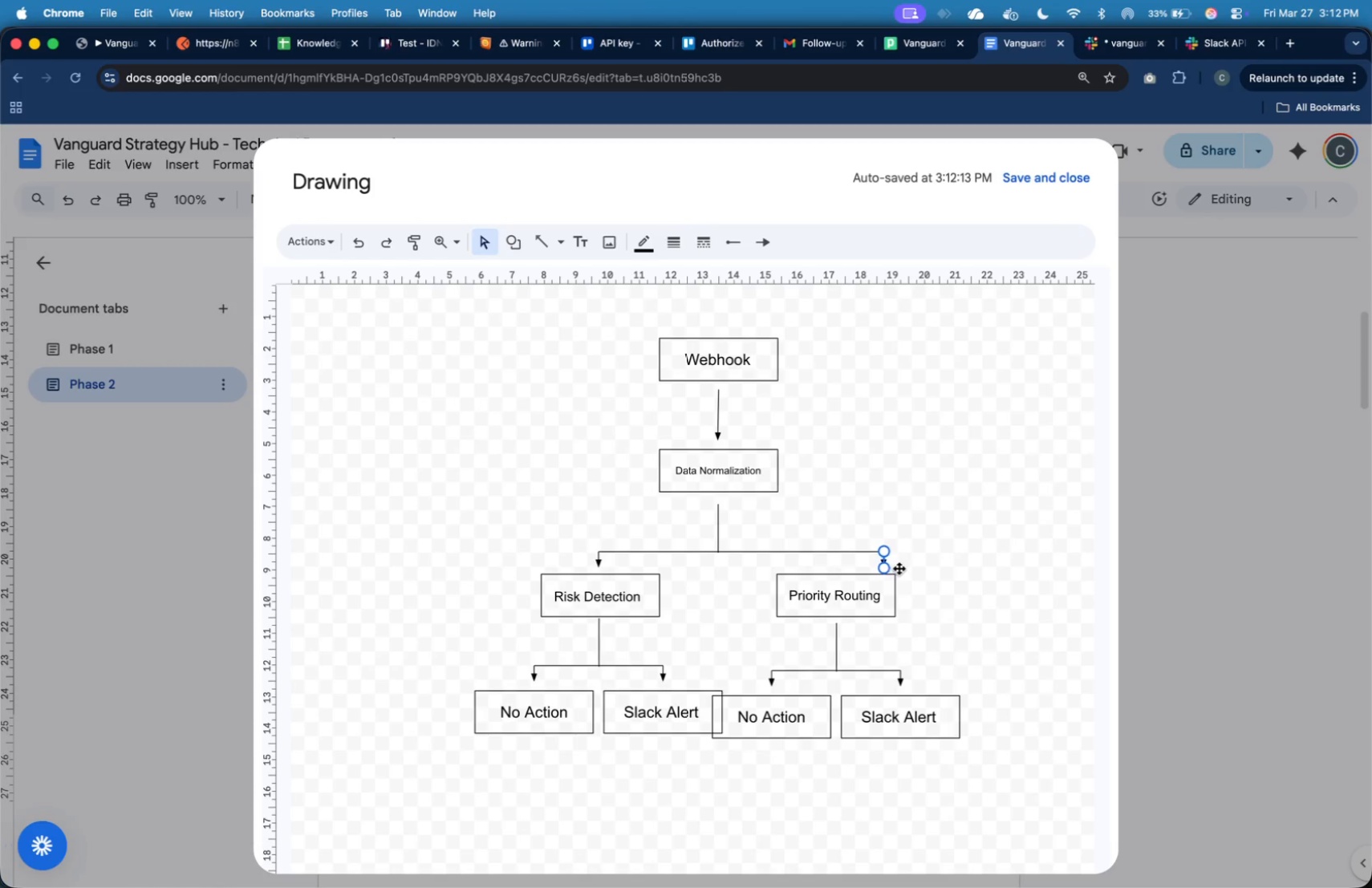 
key(ArrowRight)
 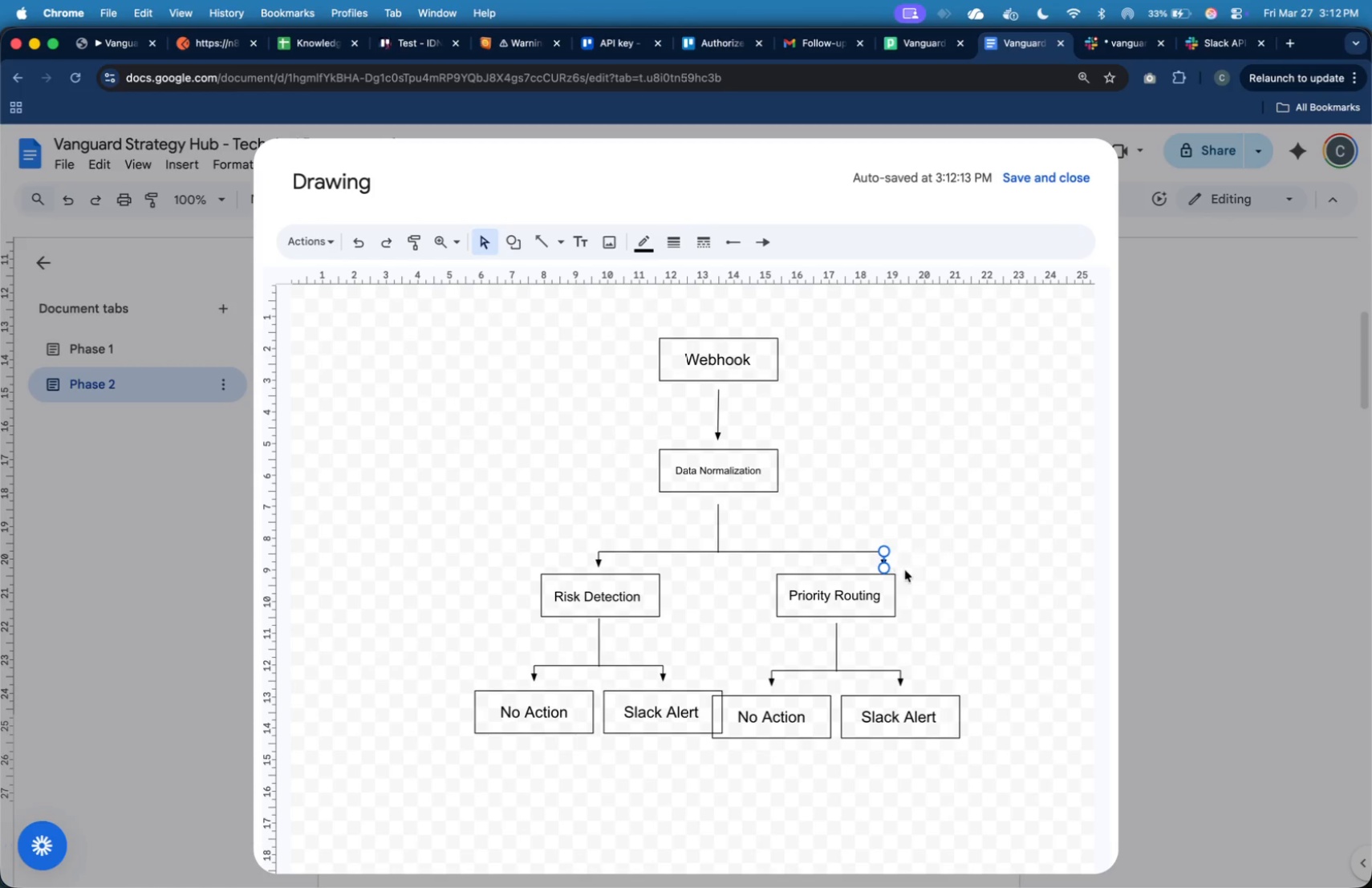 
key(ArrowRight)
 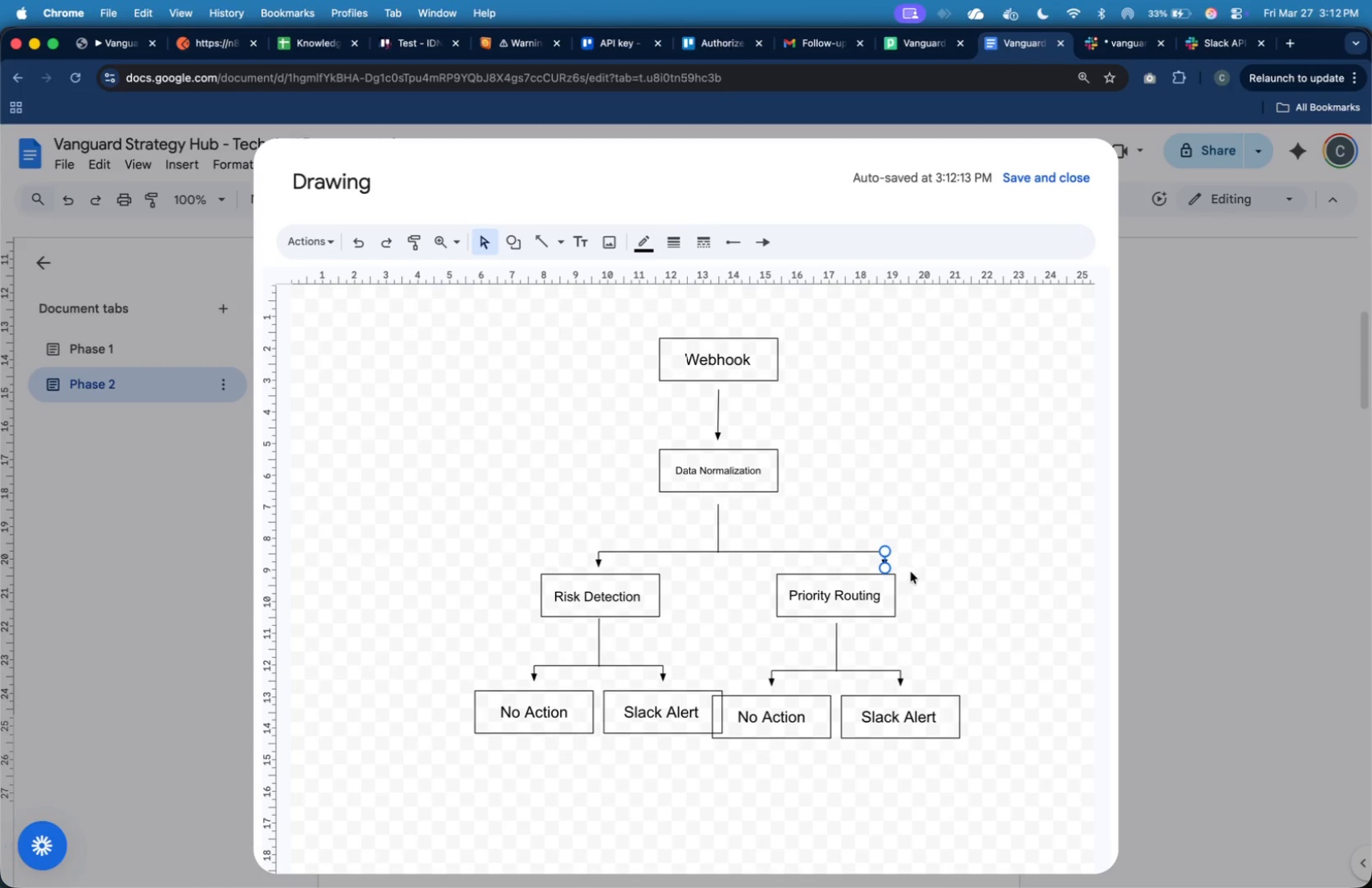 
left_click([911, 572])
 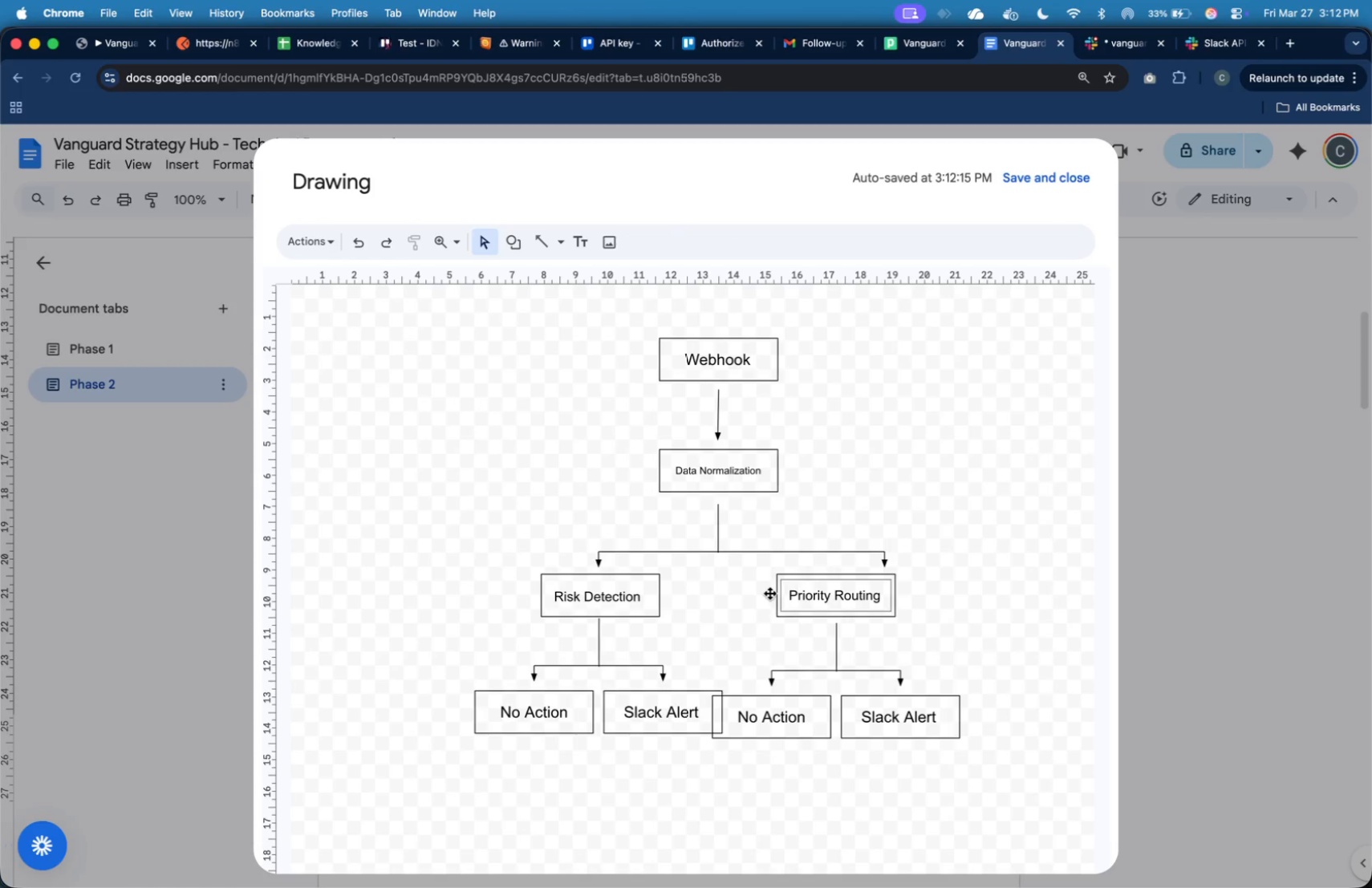 
left_click_drag(start_coordinate=[741, 578], to_coordinate=[969, 752])
 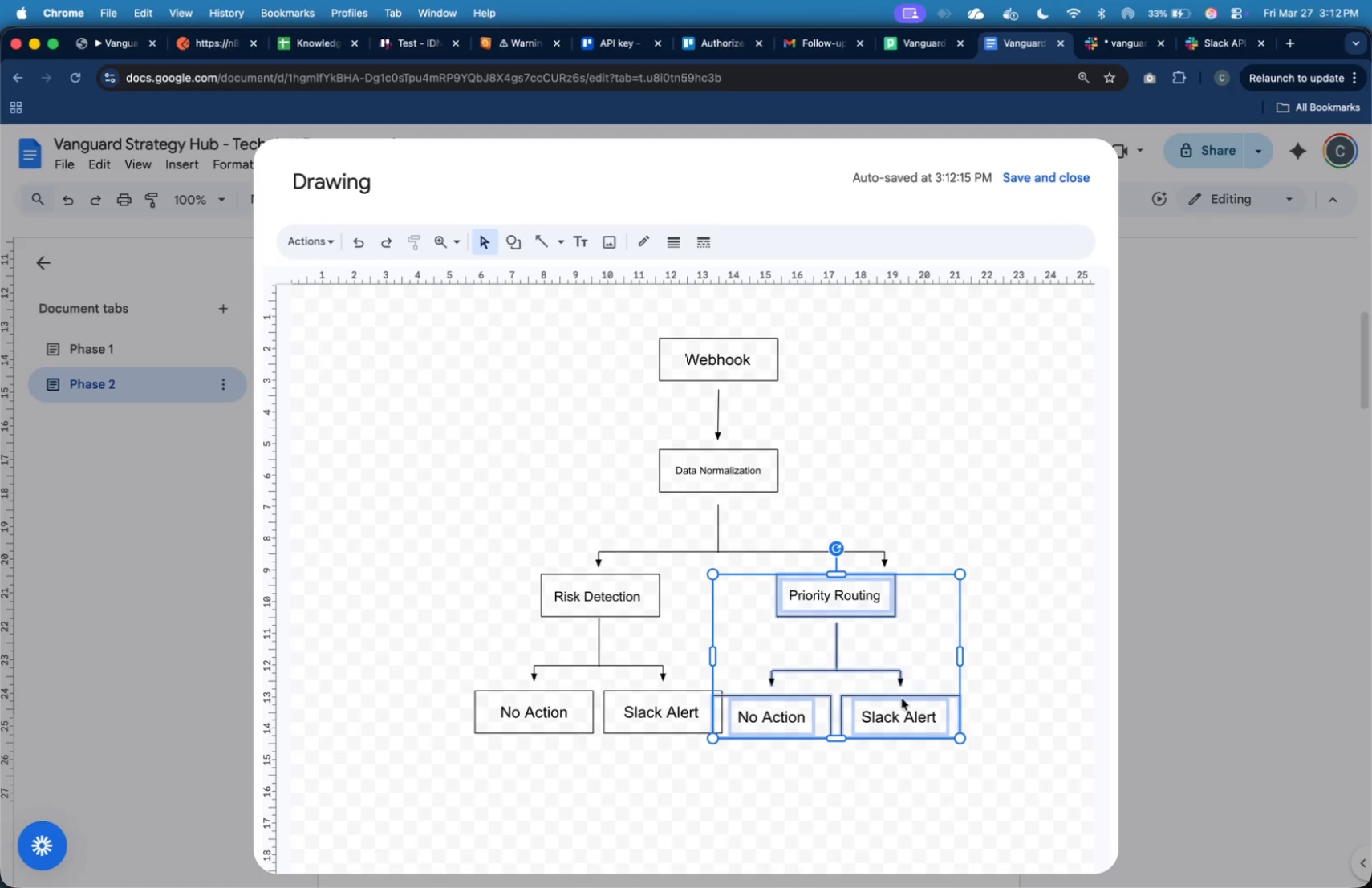 
left_click_drag(start_coordinate=[900, 710], to_coordinate=[951, 710])
 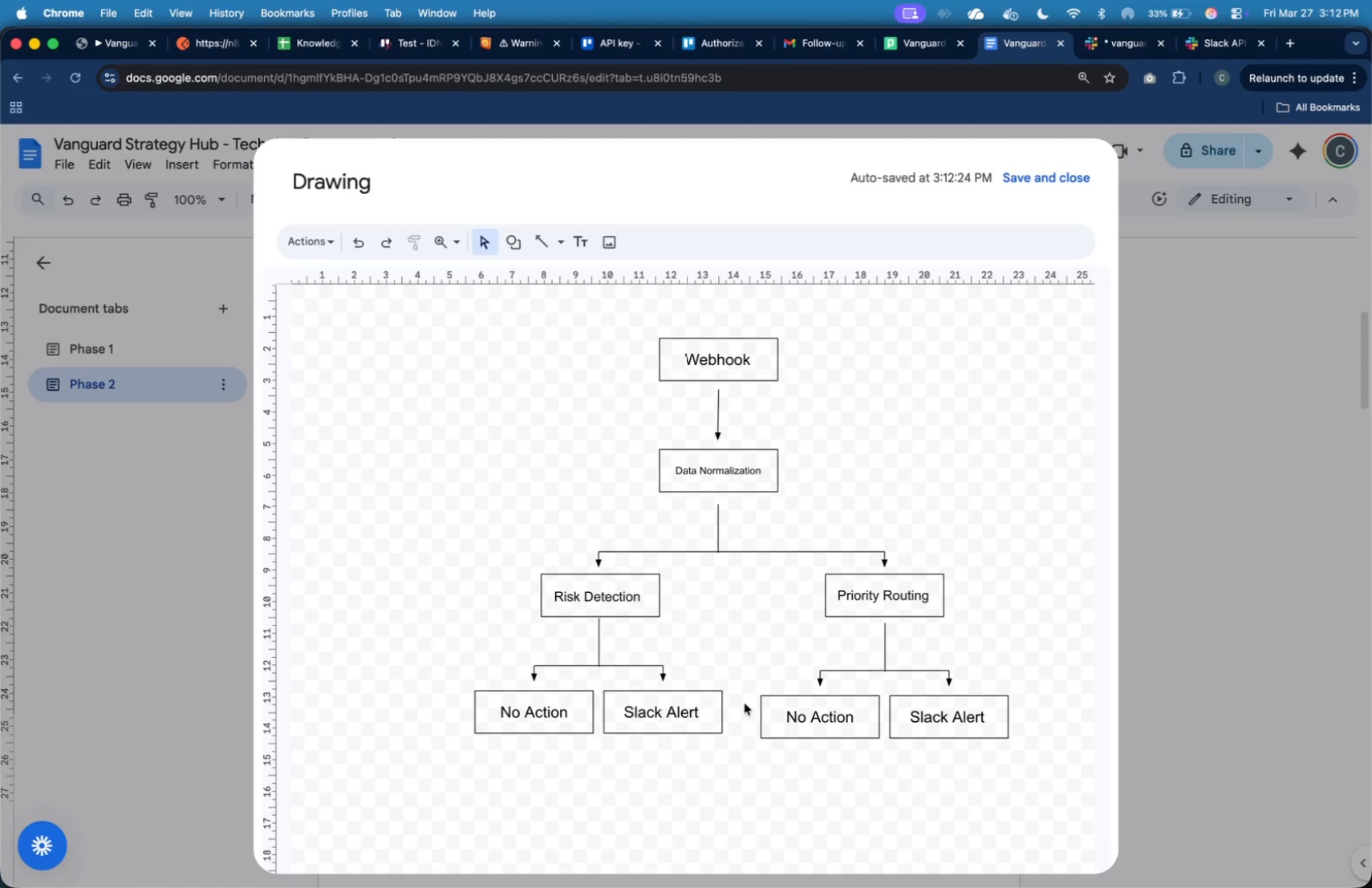 
wait(7.28)
 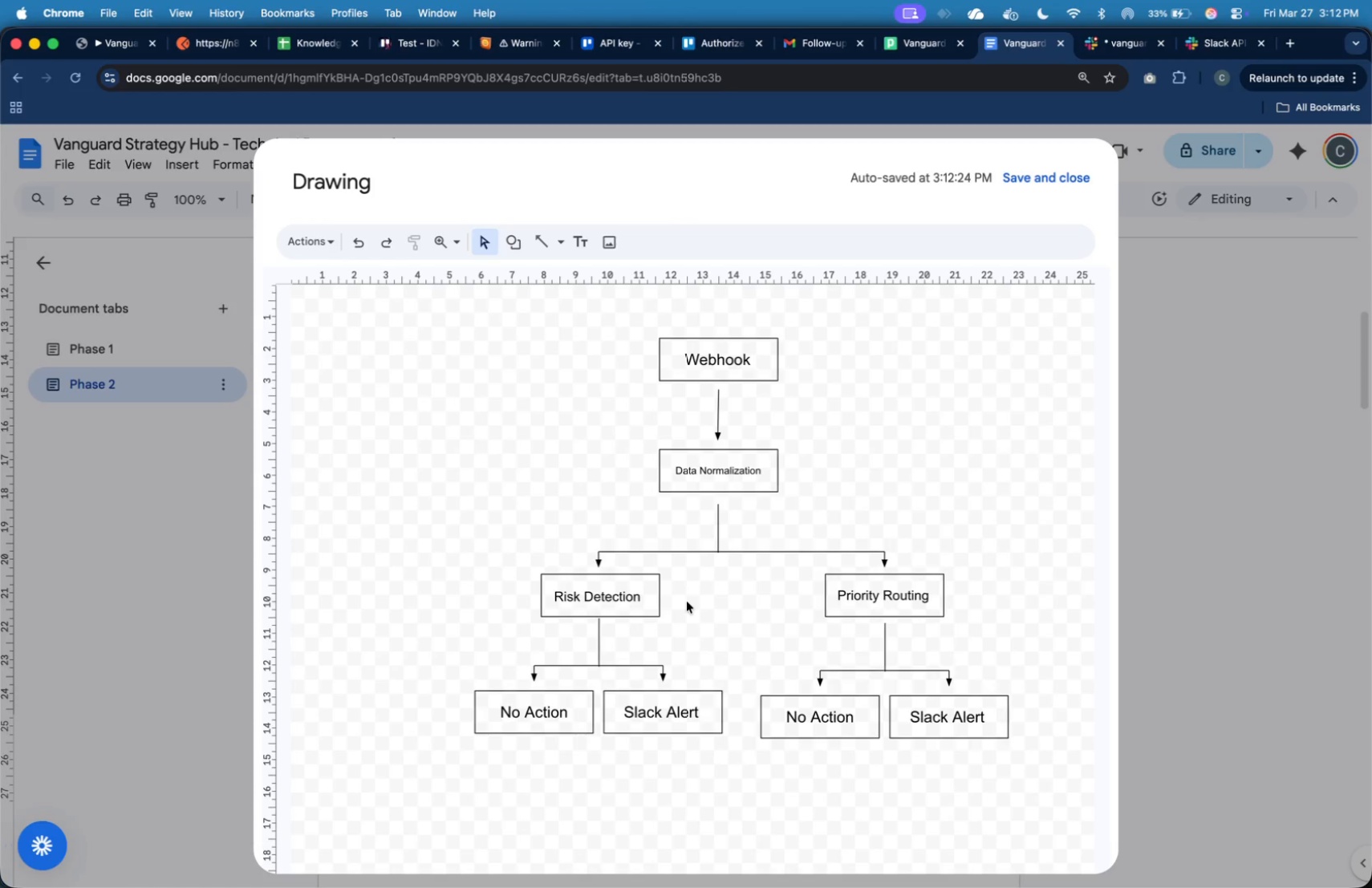 
left_click_drag(start_coordinate=[473, 617], to_coordinate=[740, 765])
 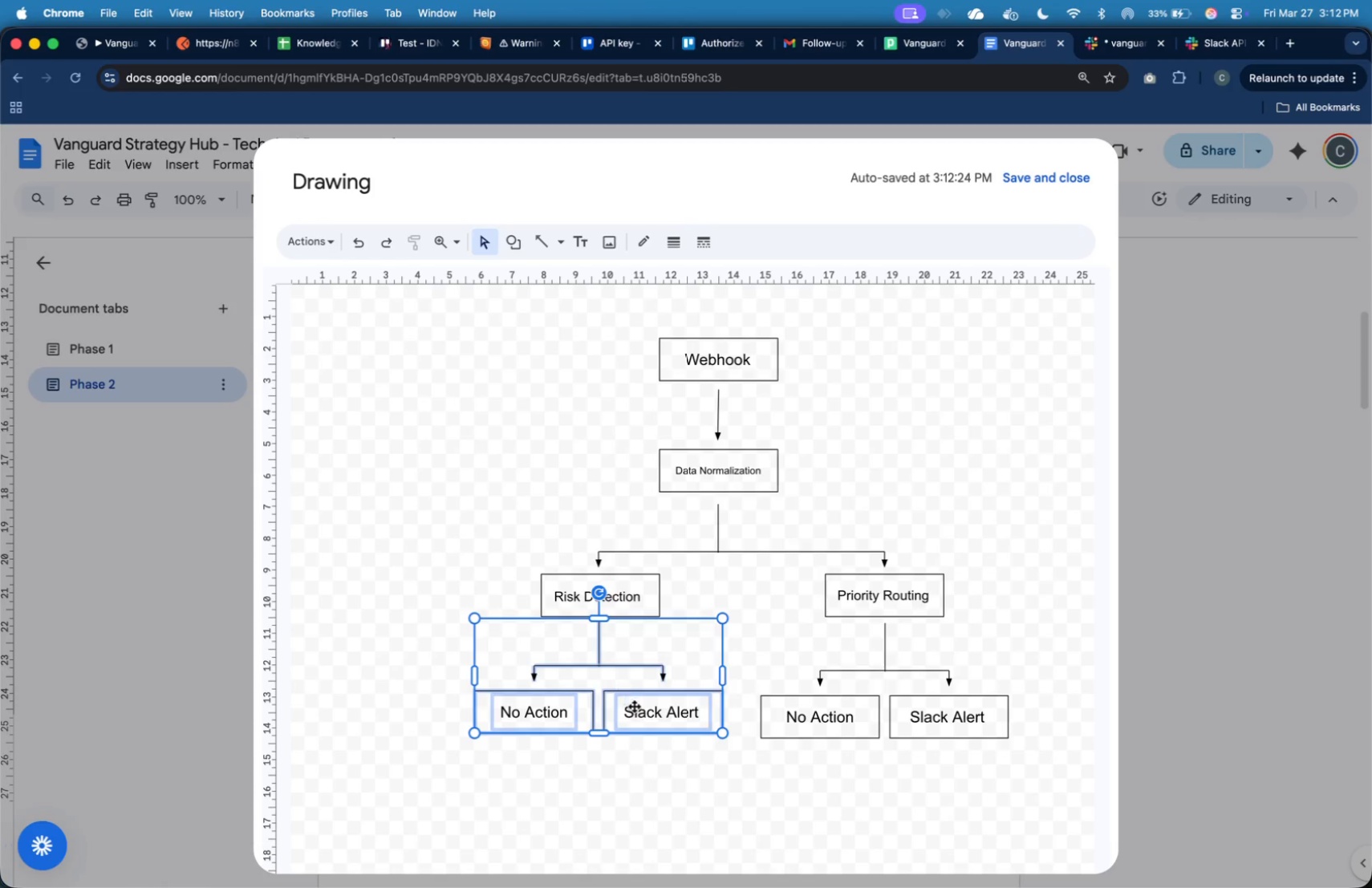 
left_click_drag(start_coordinate=[646, 720], to_coordinate=[647, 728])
 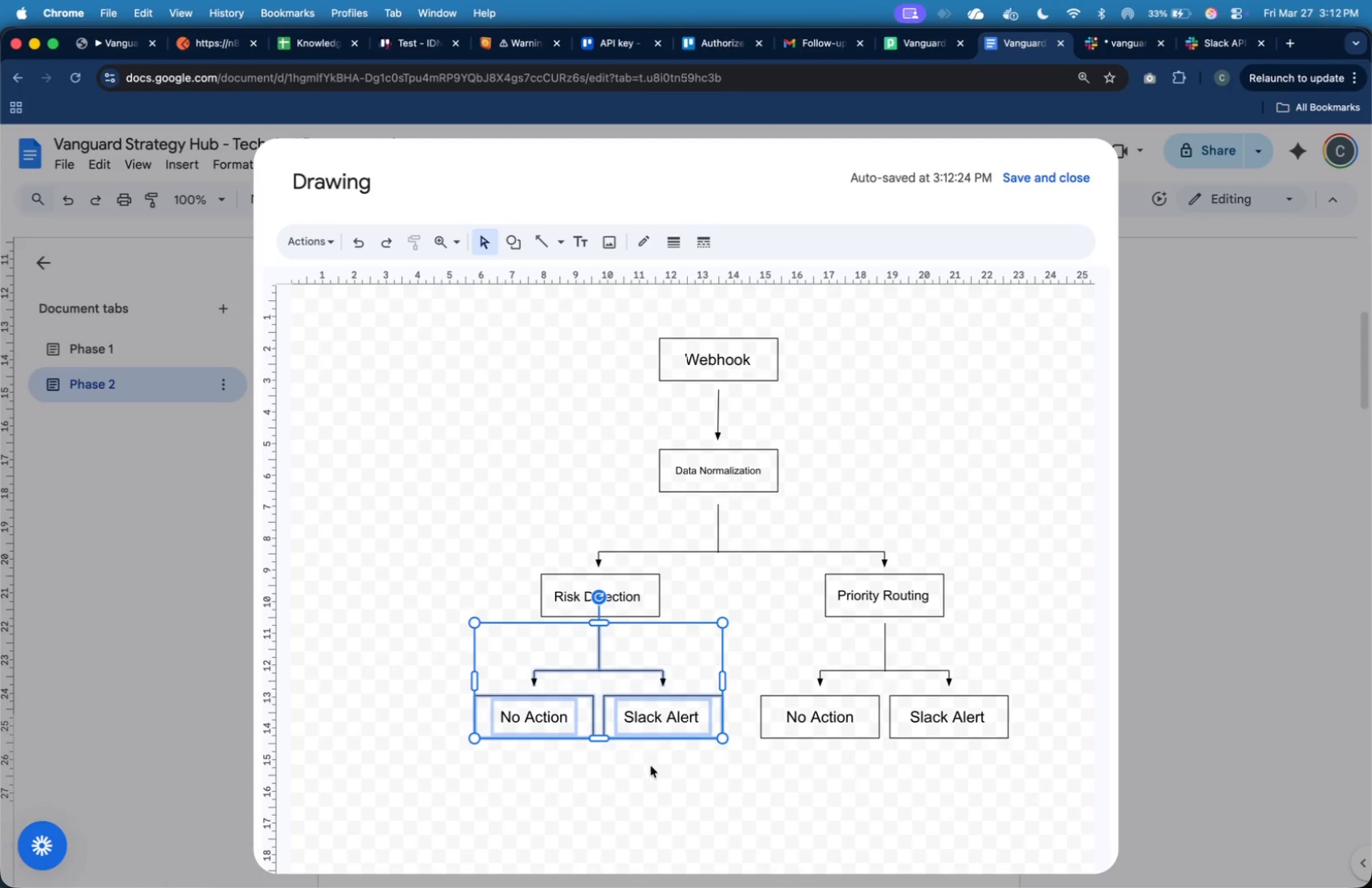 
left_click([651, 774])
 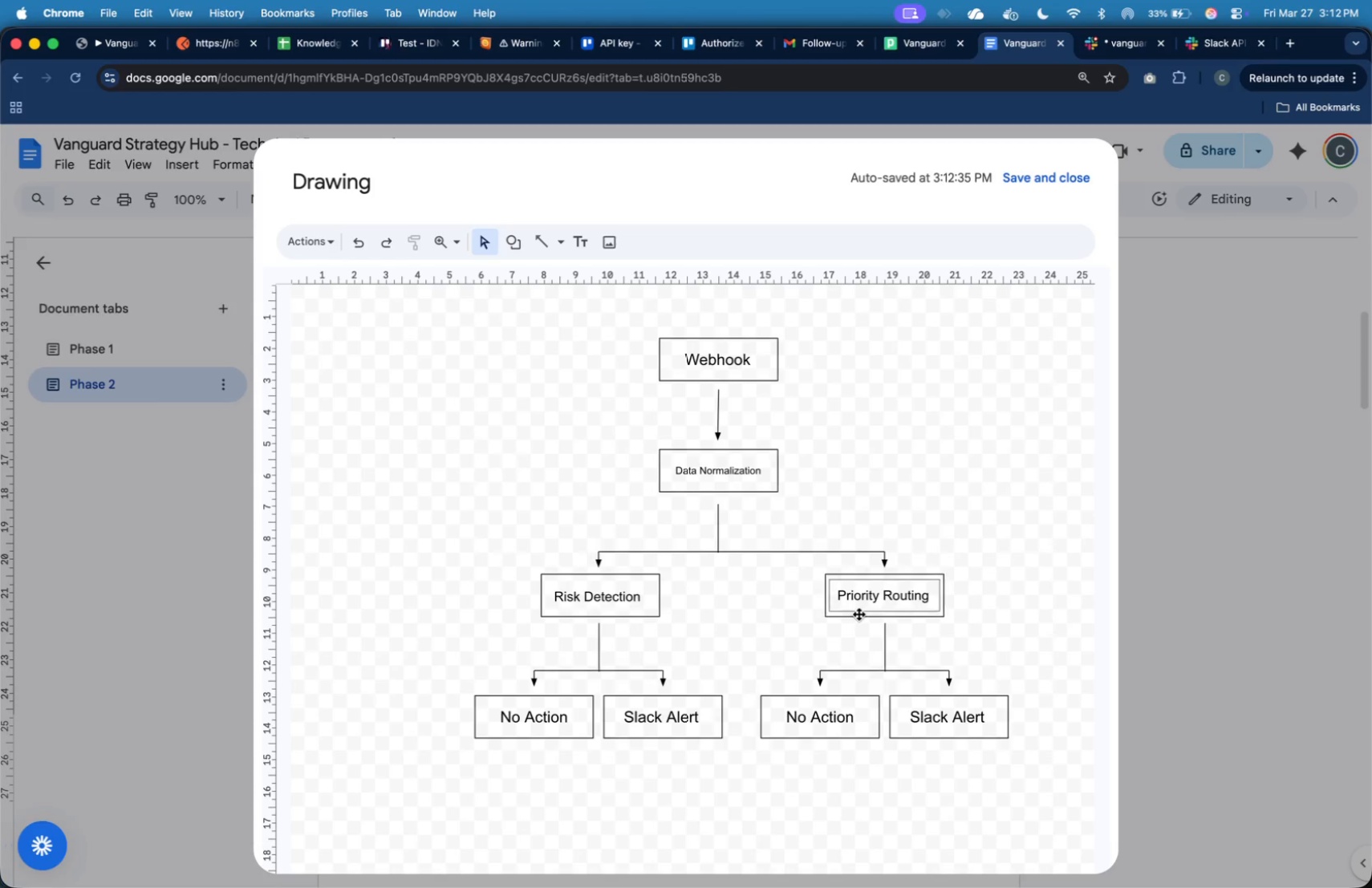 
wait(7.45)
 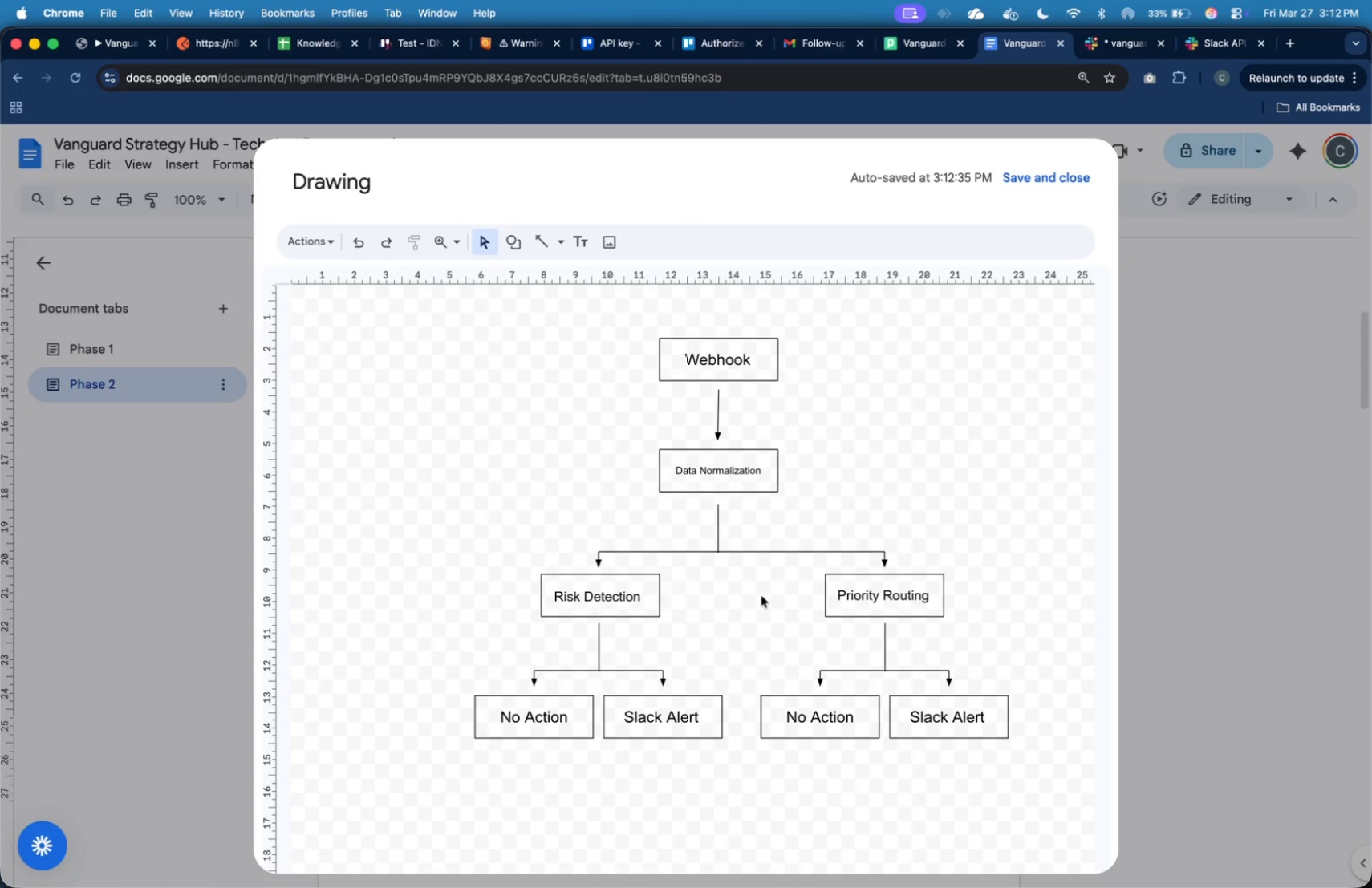 
mouse_move([568, 278])
 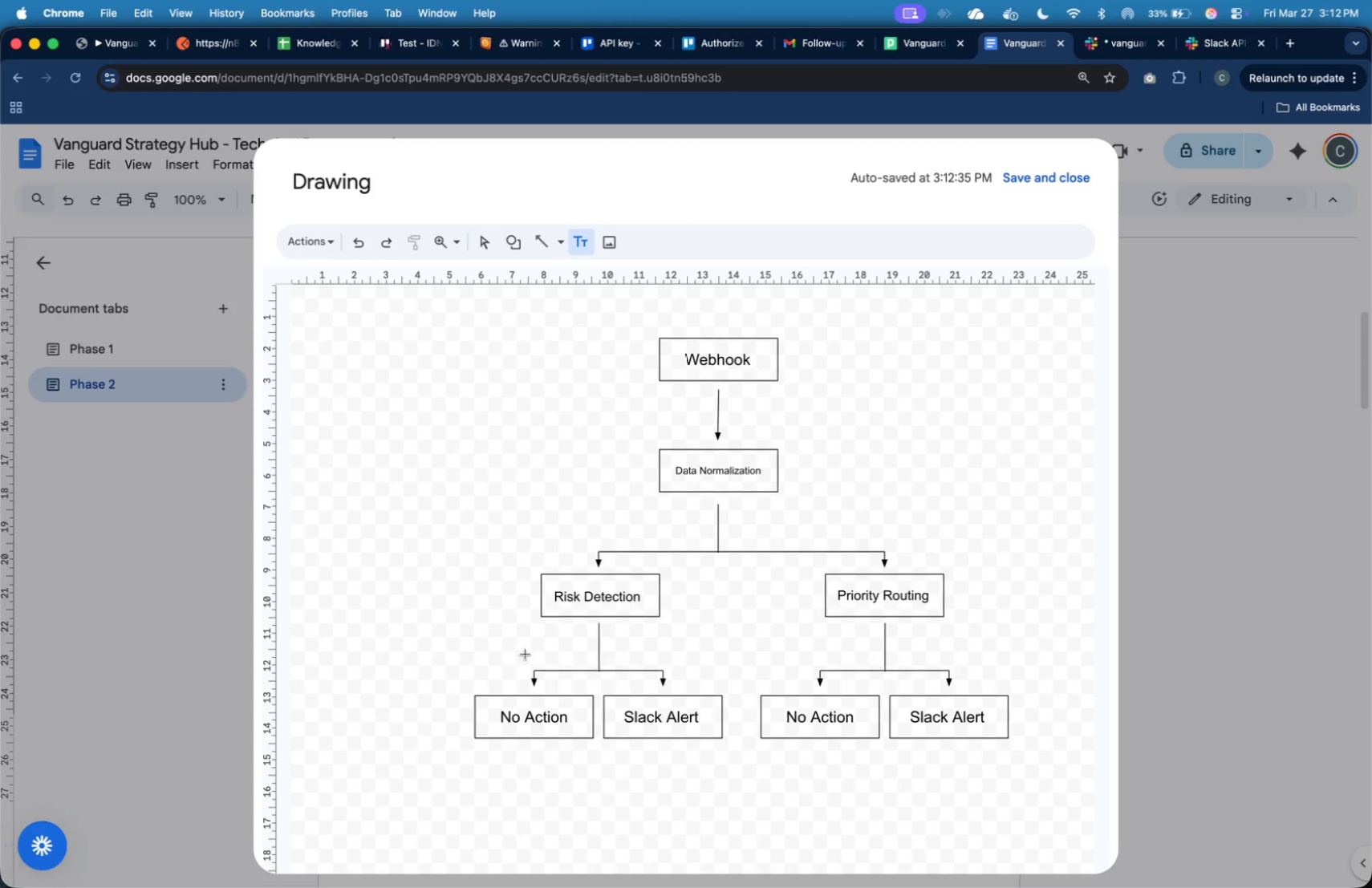 
left_click([524, 654])
 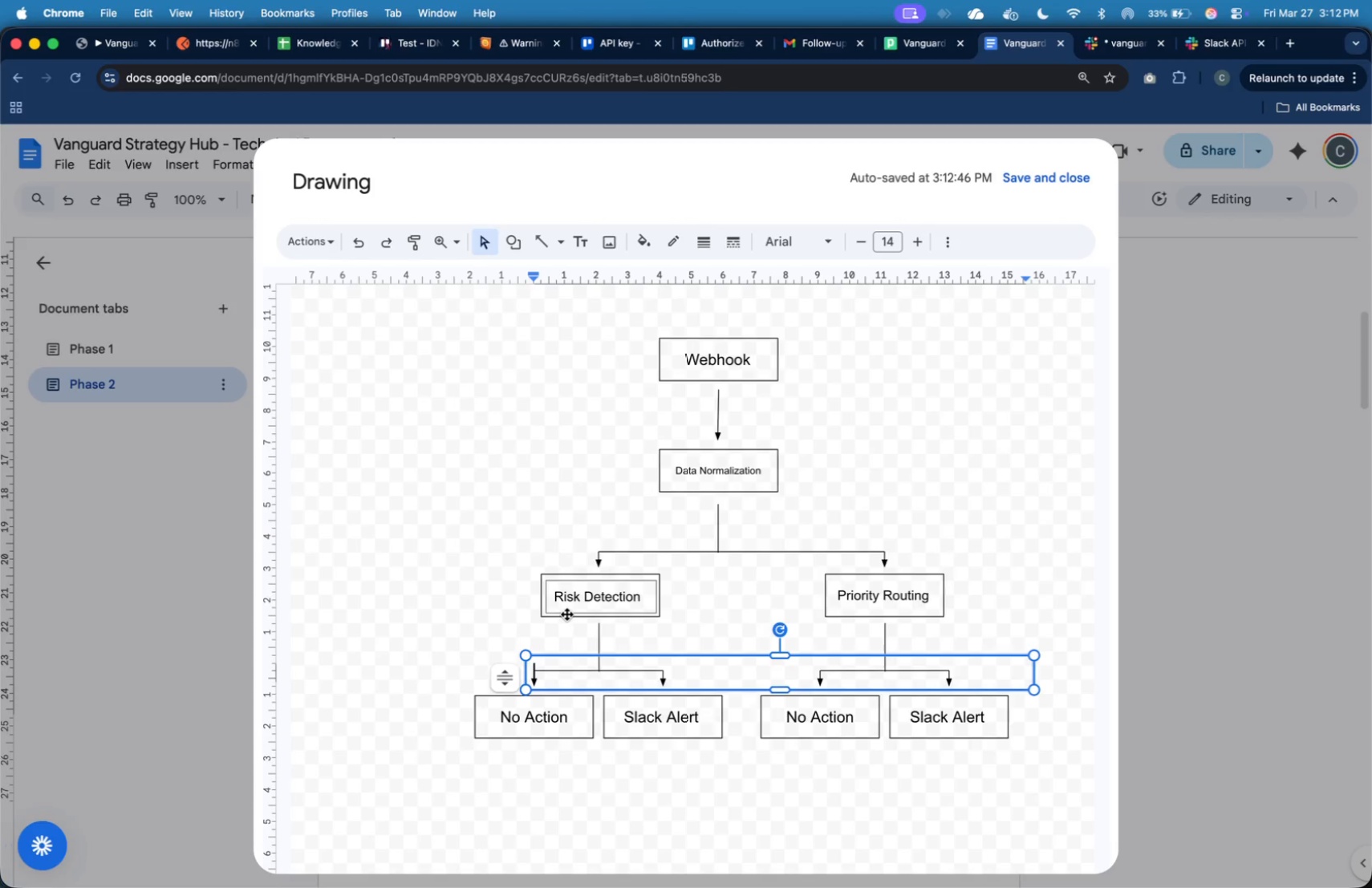 
type(FALSE)
 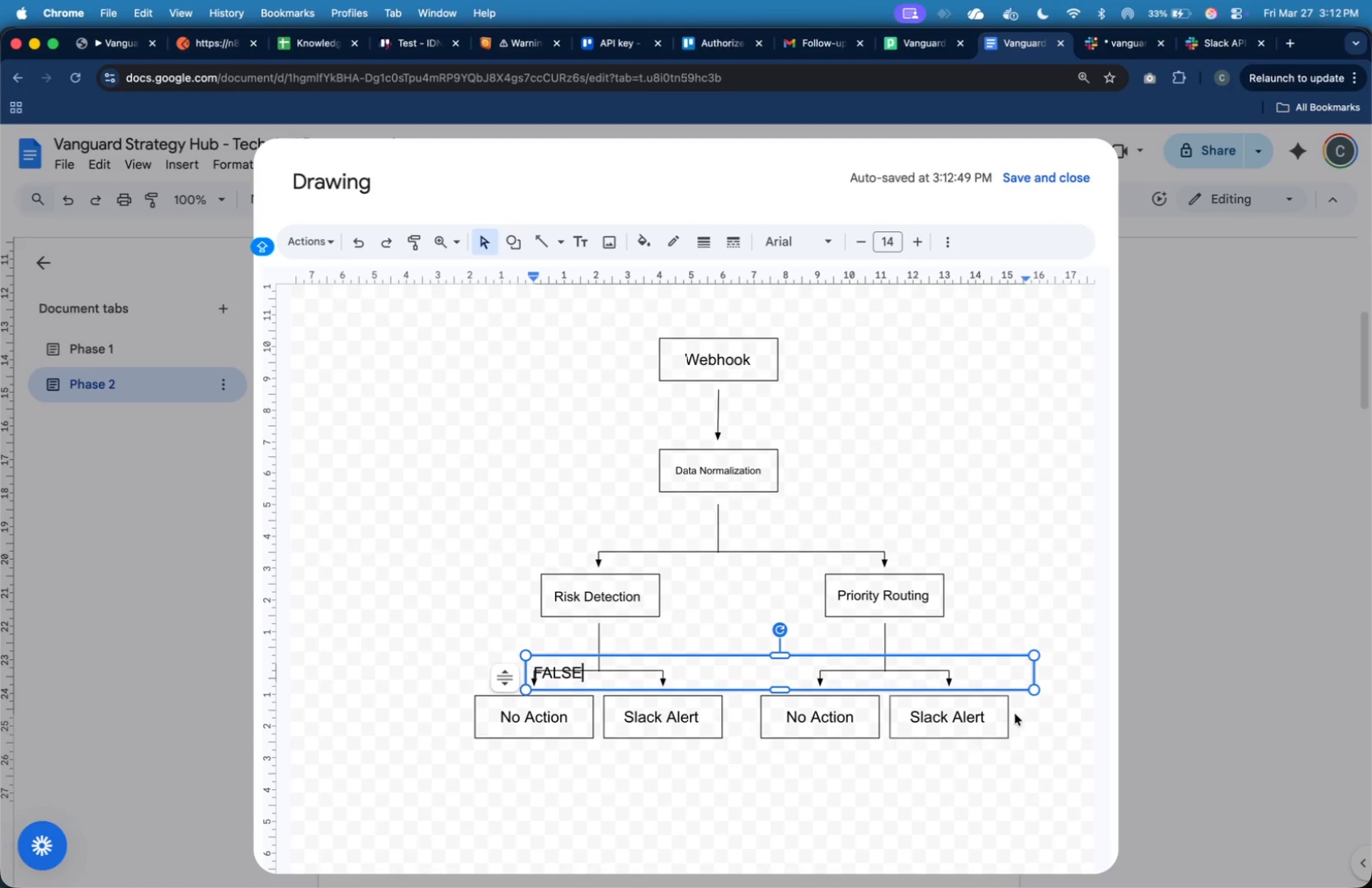 
left_click_drag(start_coordinate=[1030, 669], to_coordinate=[599, 663])
 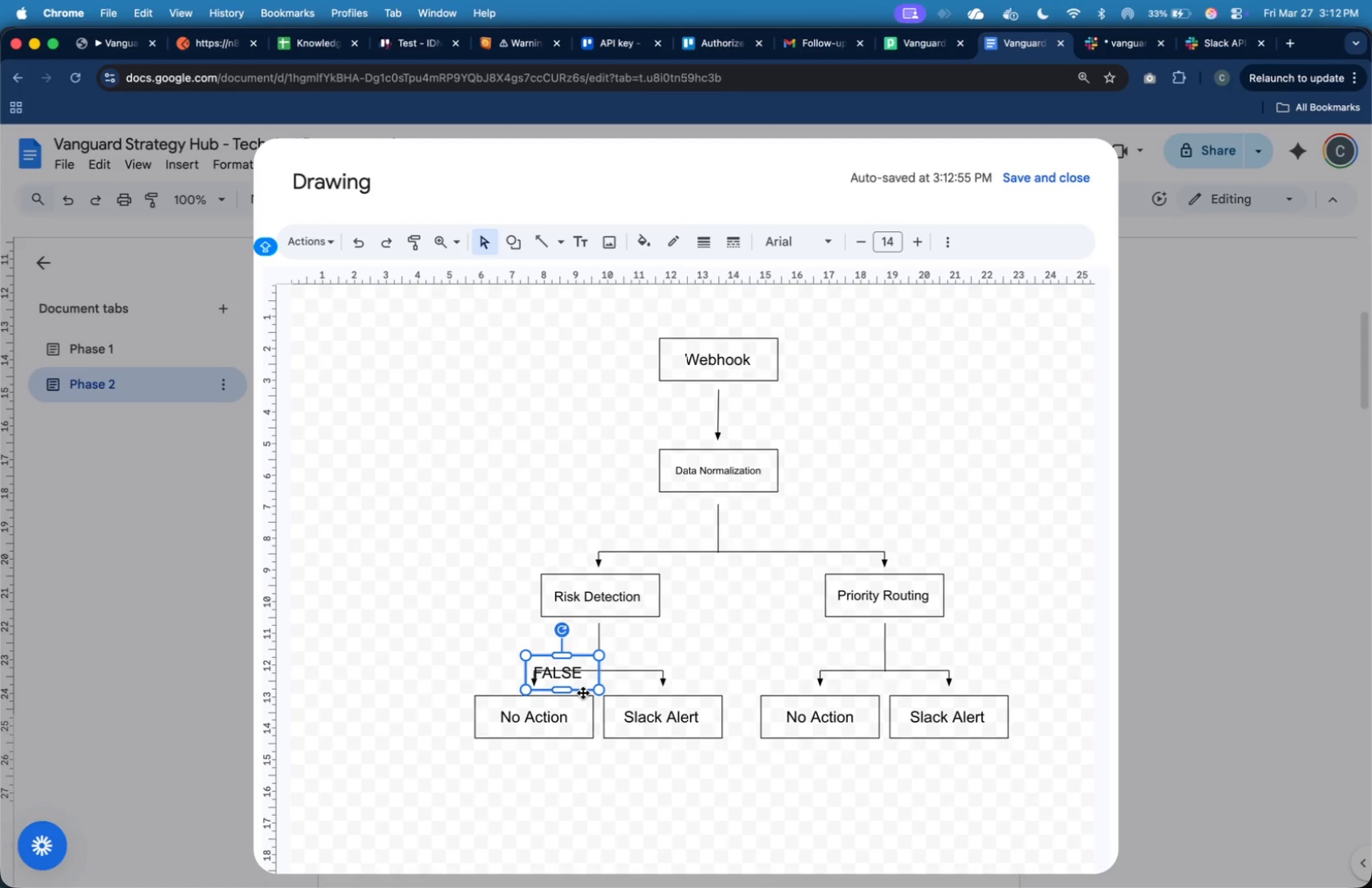 
left_click_drag(start_coordinate=[583, 691], to_coordinate=[578, 672])
 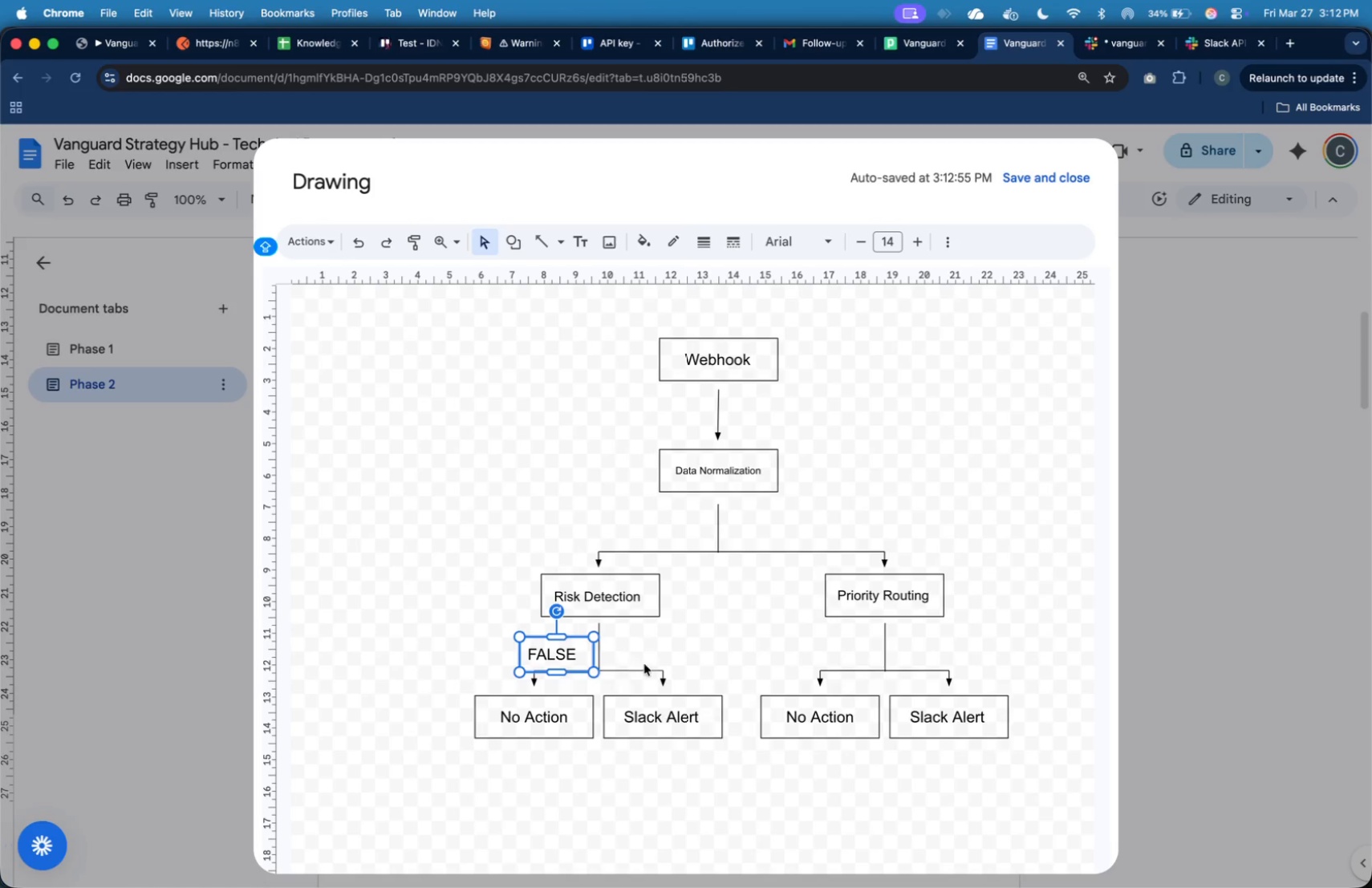 
left_click([658, 656])
 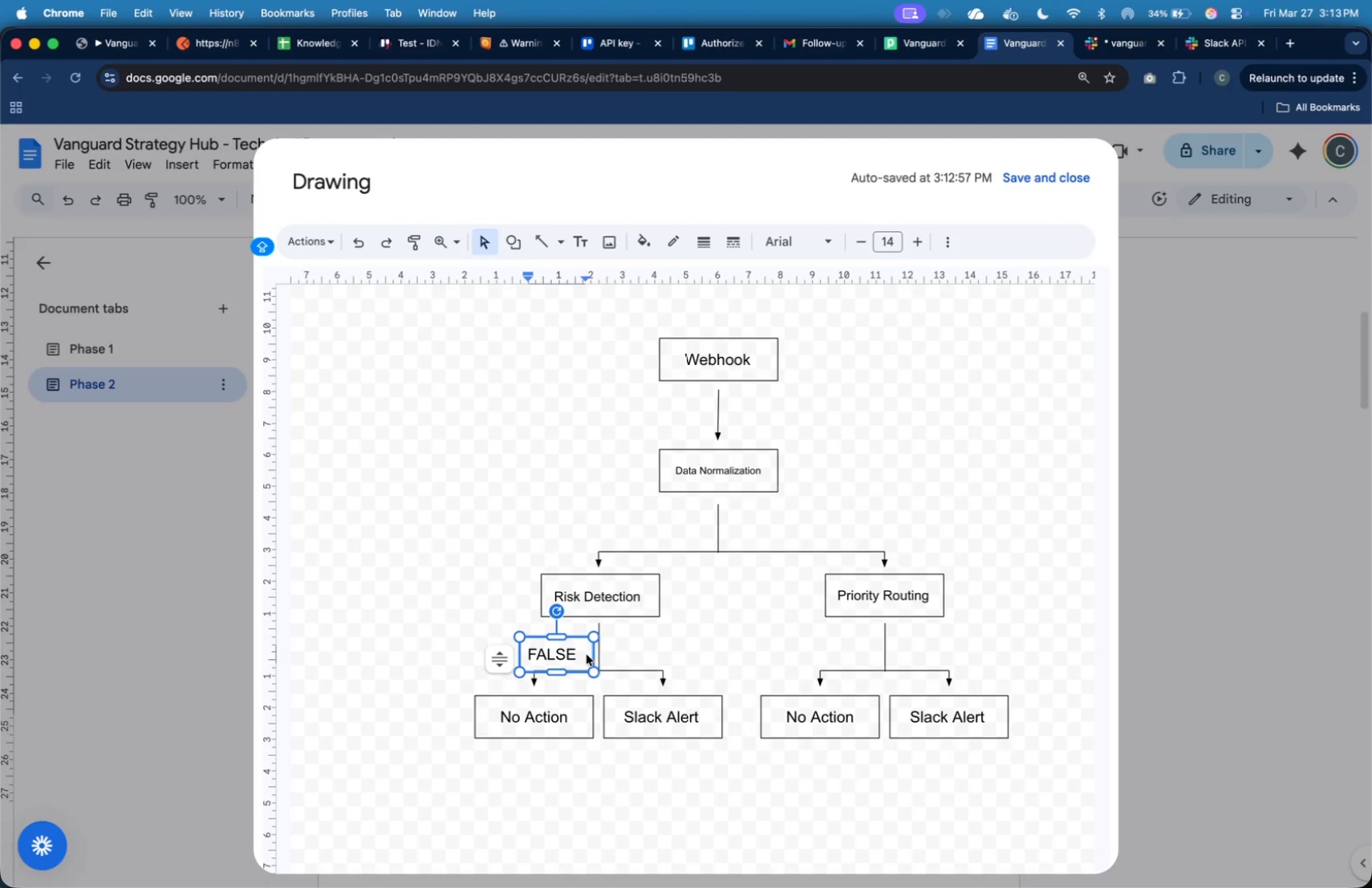 
left_click_drag(start_coordinate=[592, 654], to_coordinate=[588, 652])
 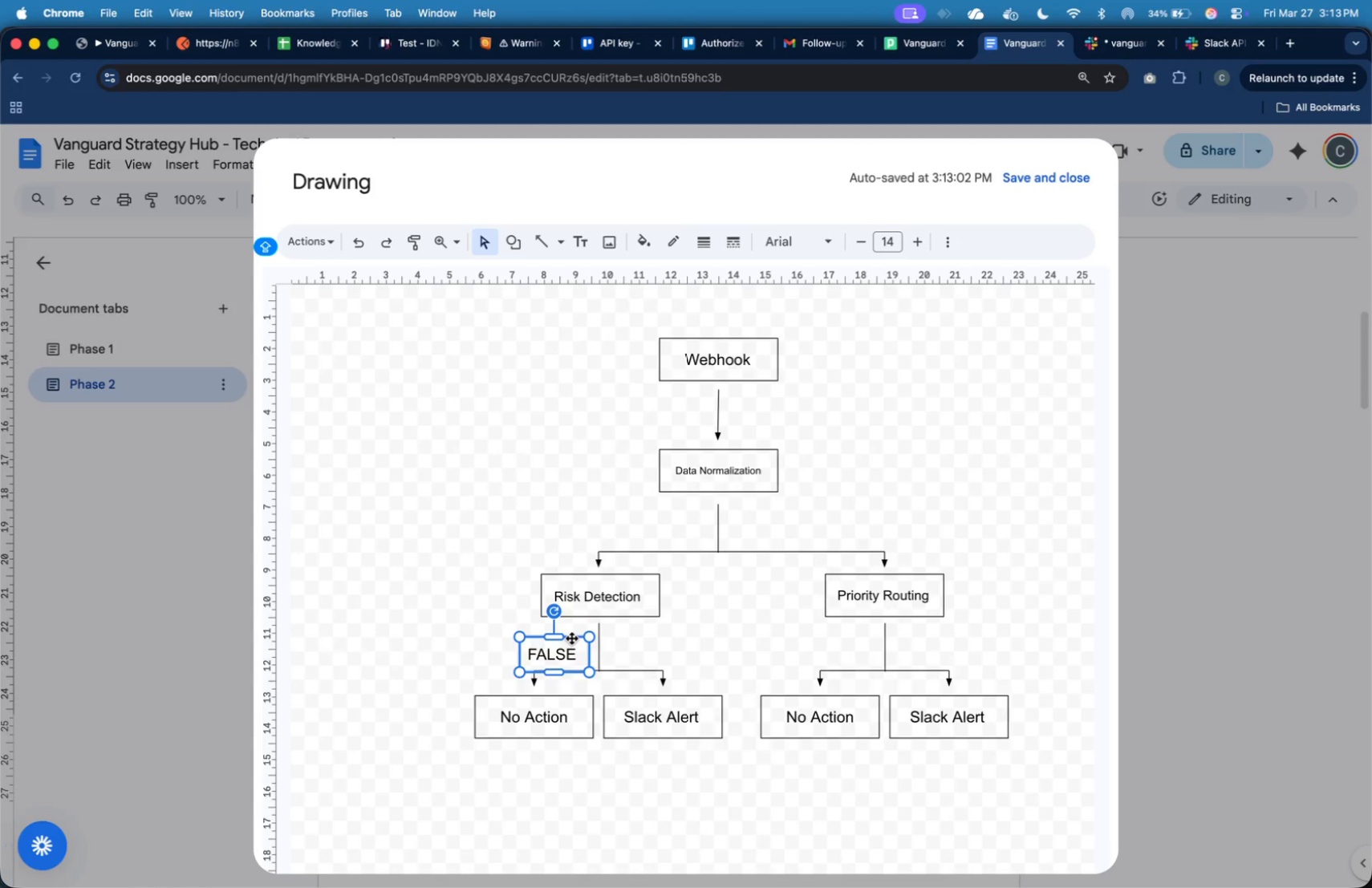 
left_click_drag(start_coordinate=[572, 639], to_coordinate=[578, 638])
 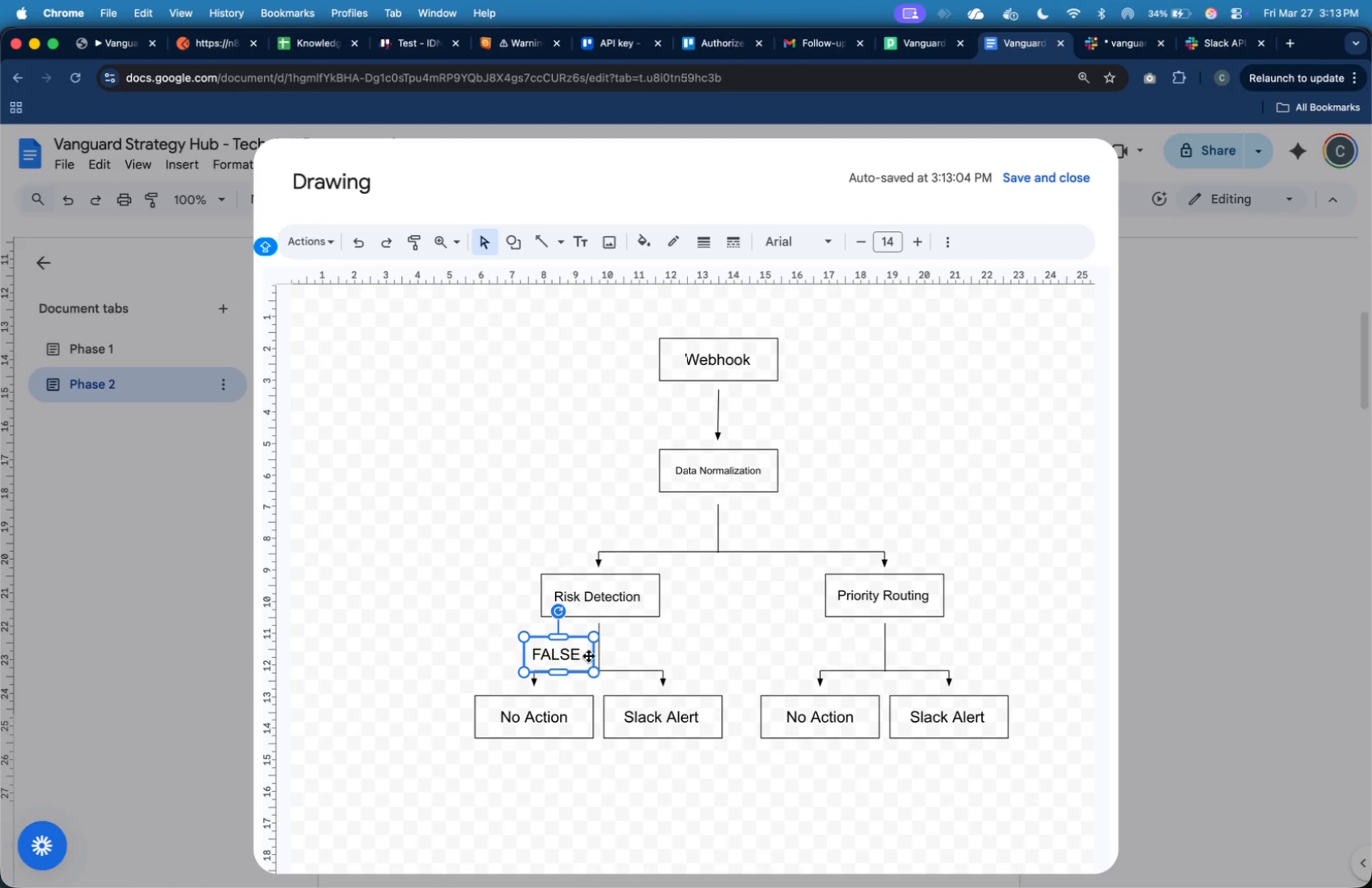 
left_click([628, 643])
 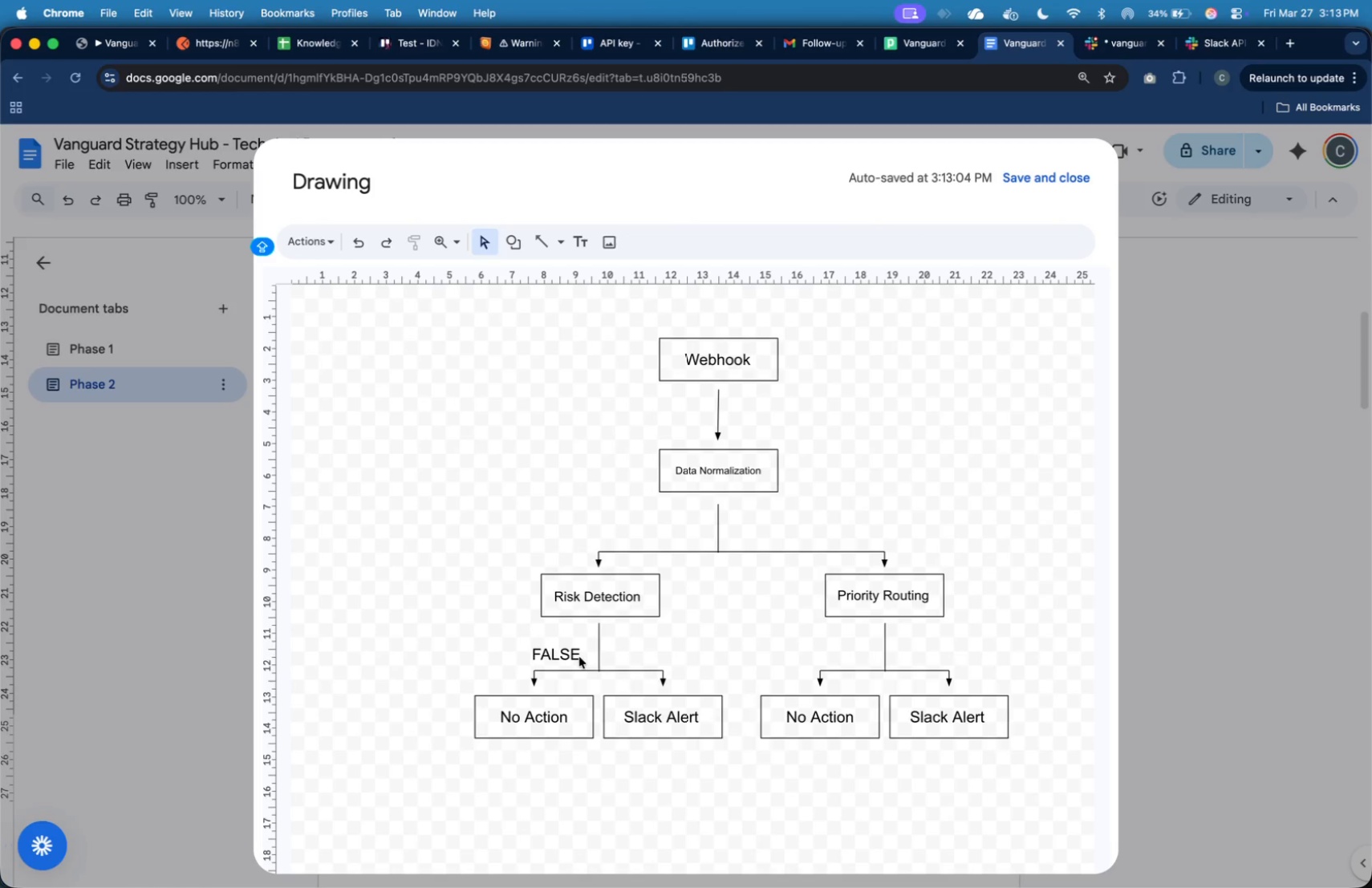 
left_click([576, 656])
 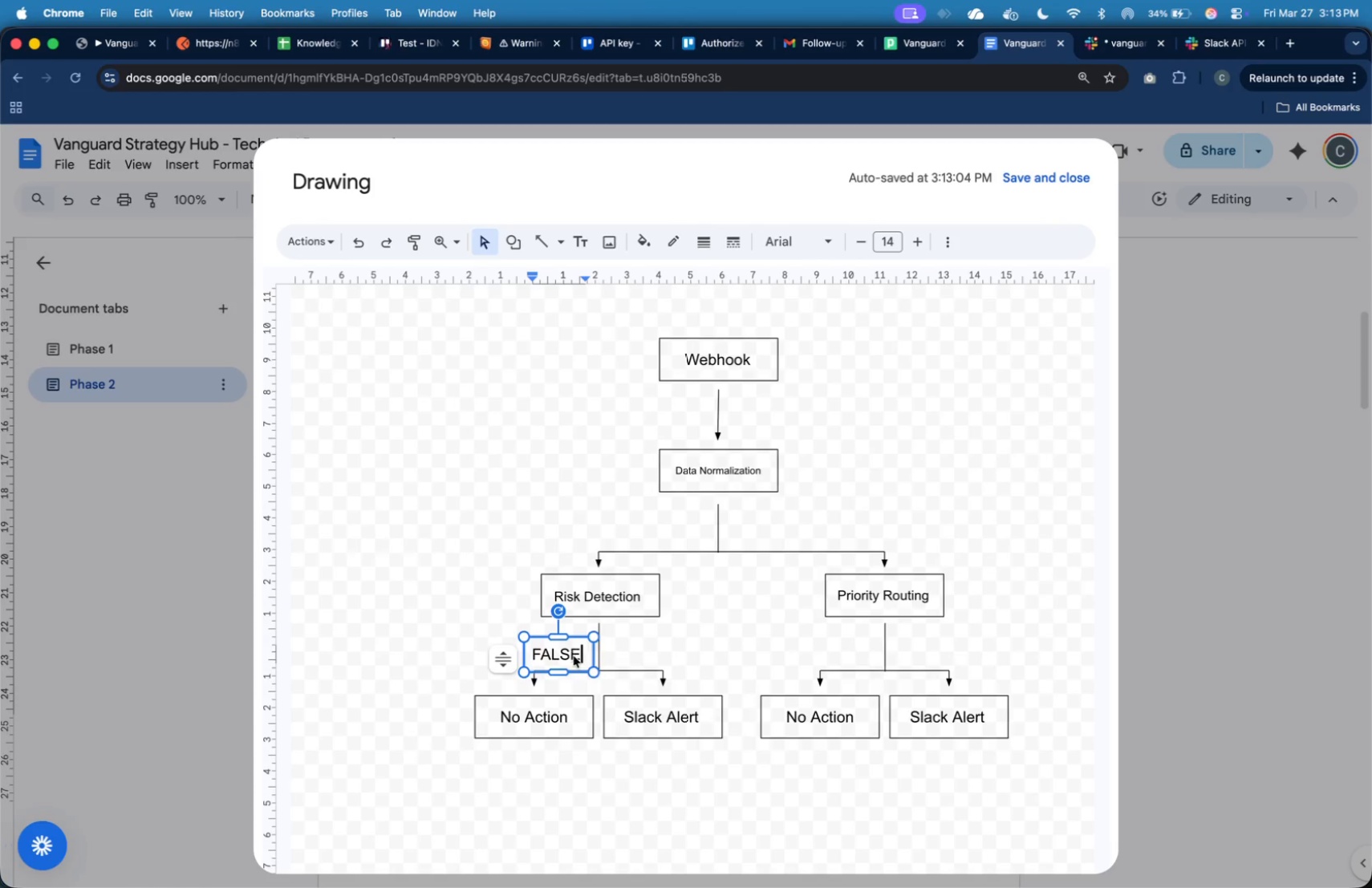 
key(Meta+C)
 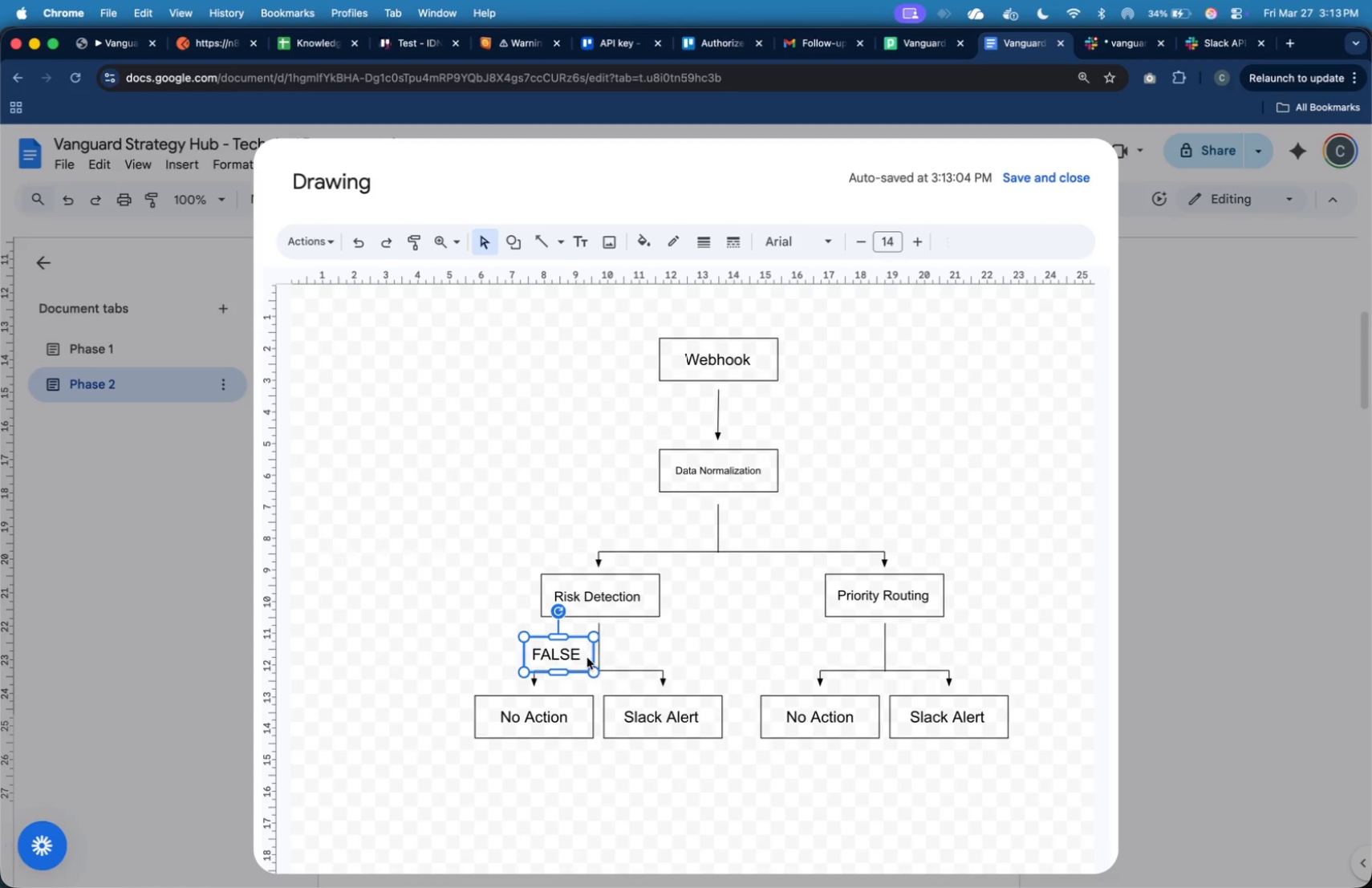 
key(Meta+C)
 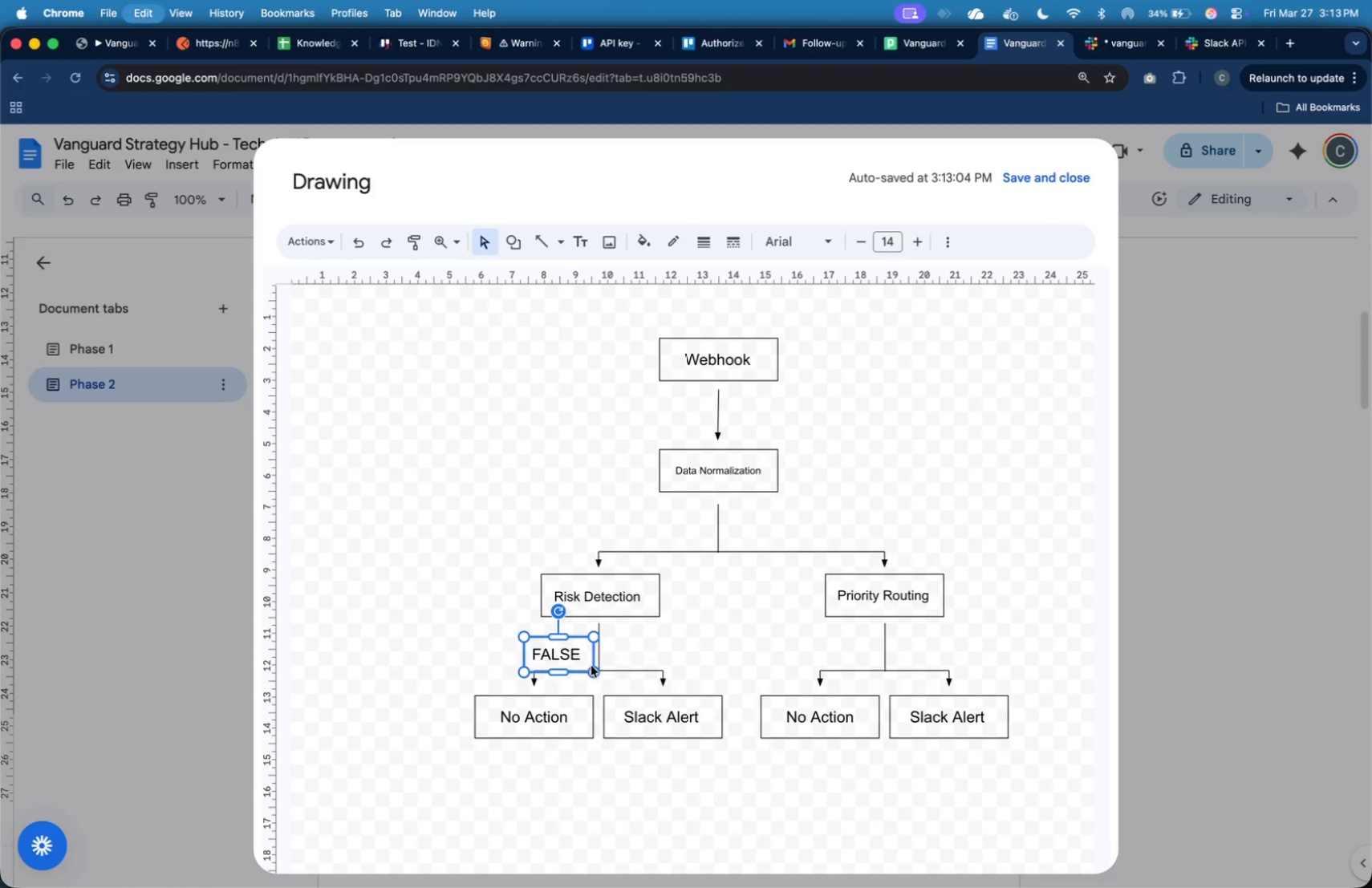 
key(Meta+V)
 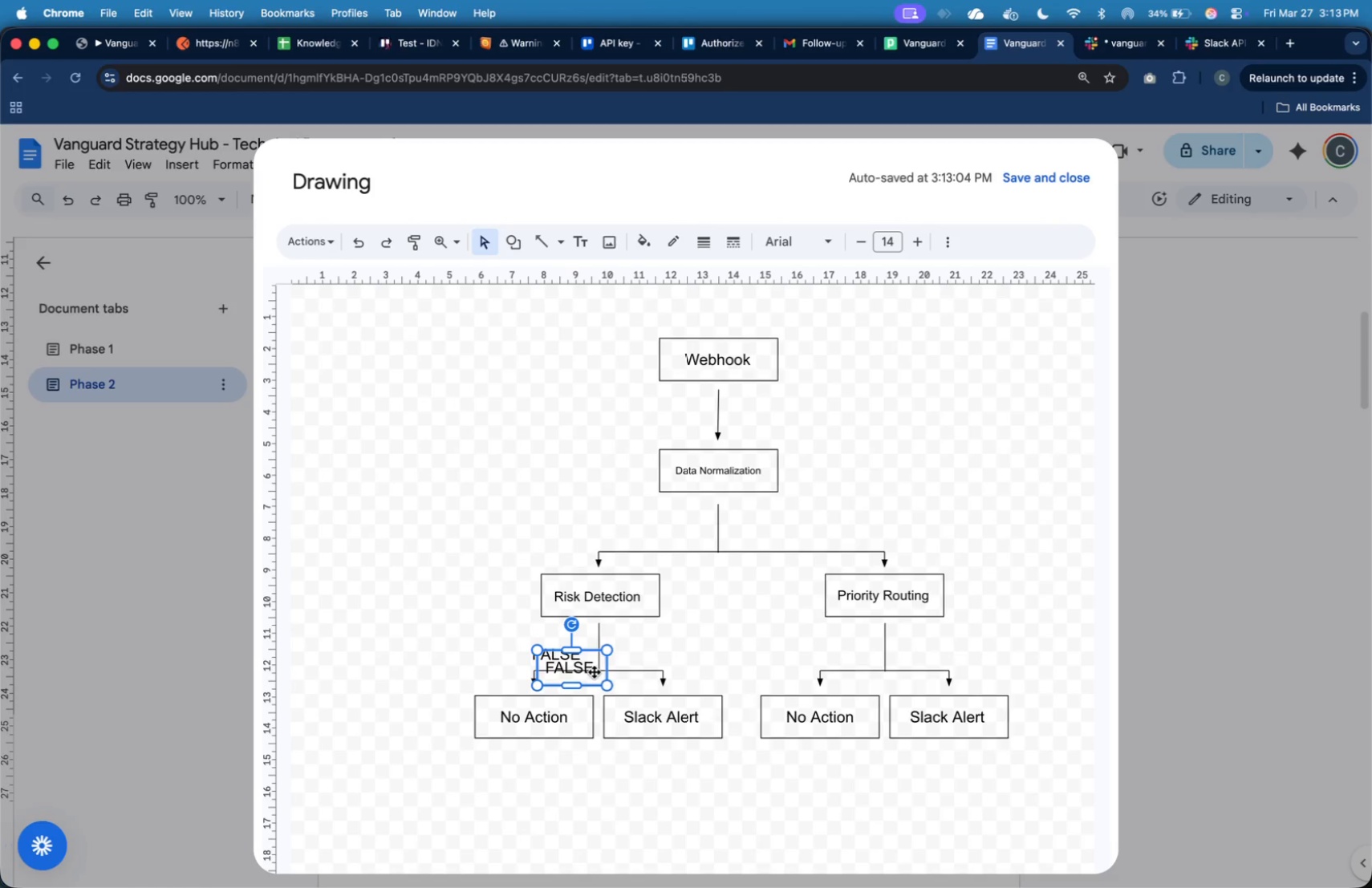 
left_click_drag(start_coordinate=[595, 673], to_coordinate=[654, 663])
 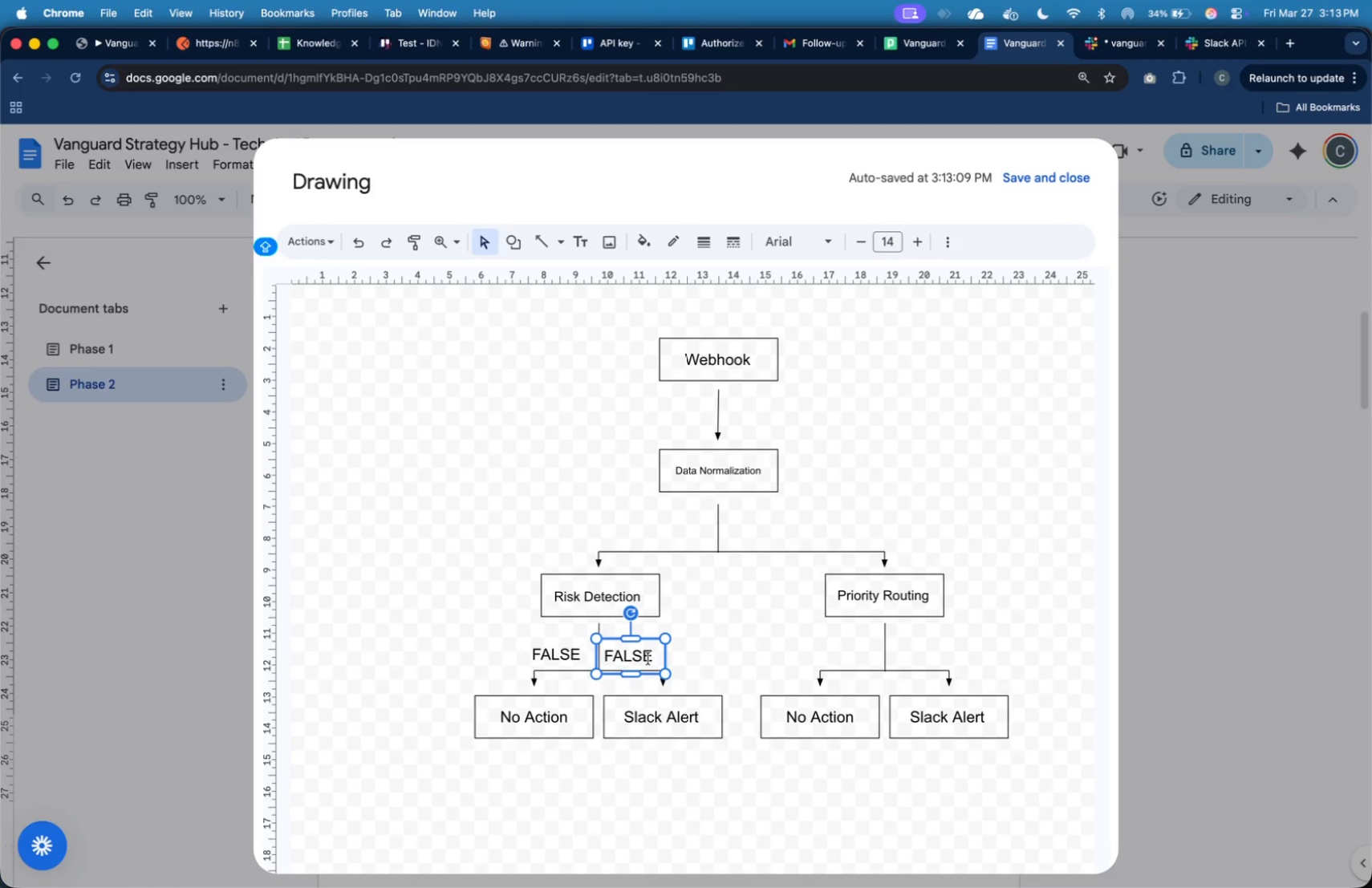 
double_click([648, 659])
 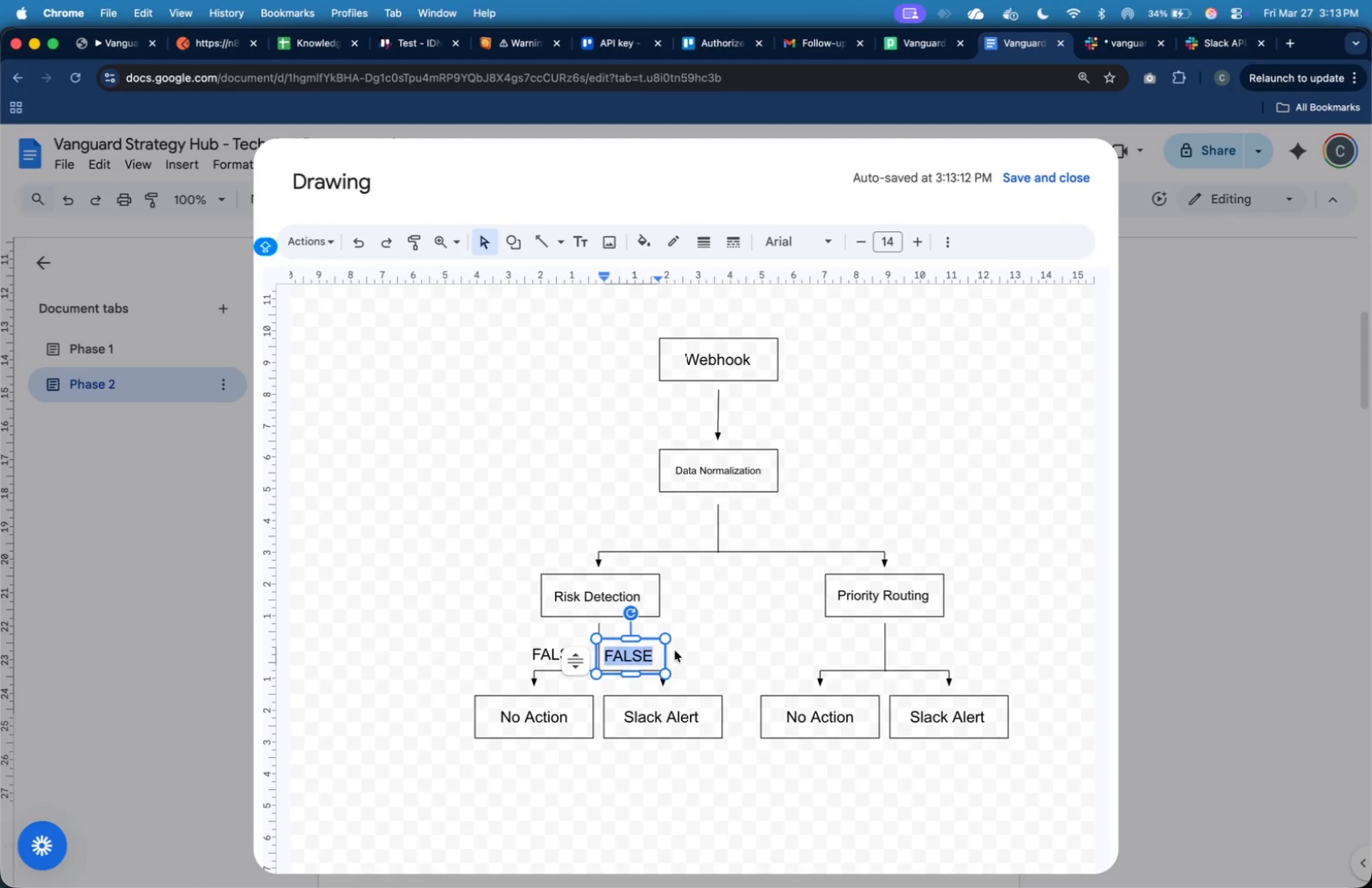 
type(TRUE)
 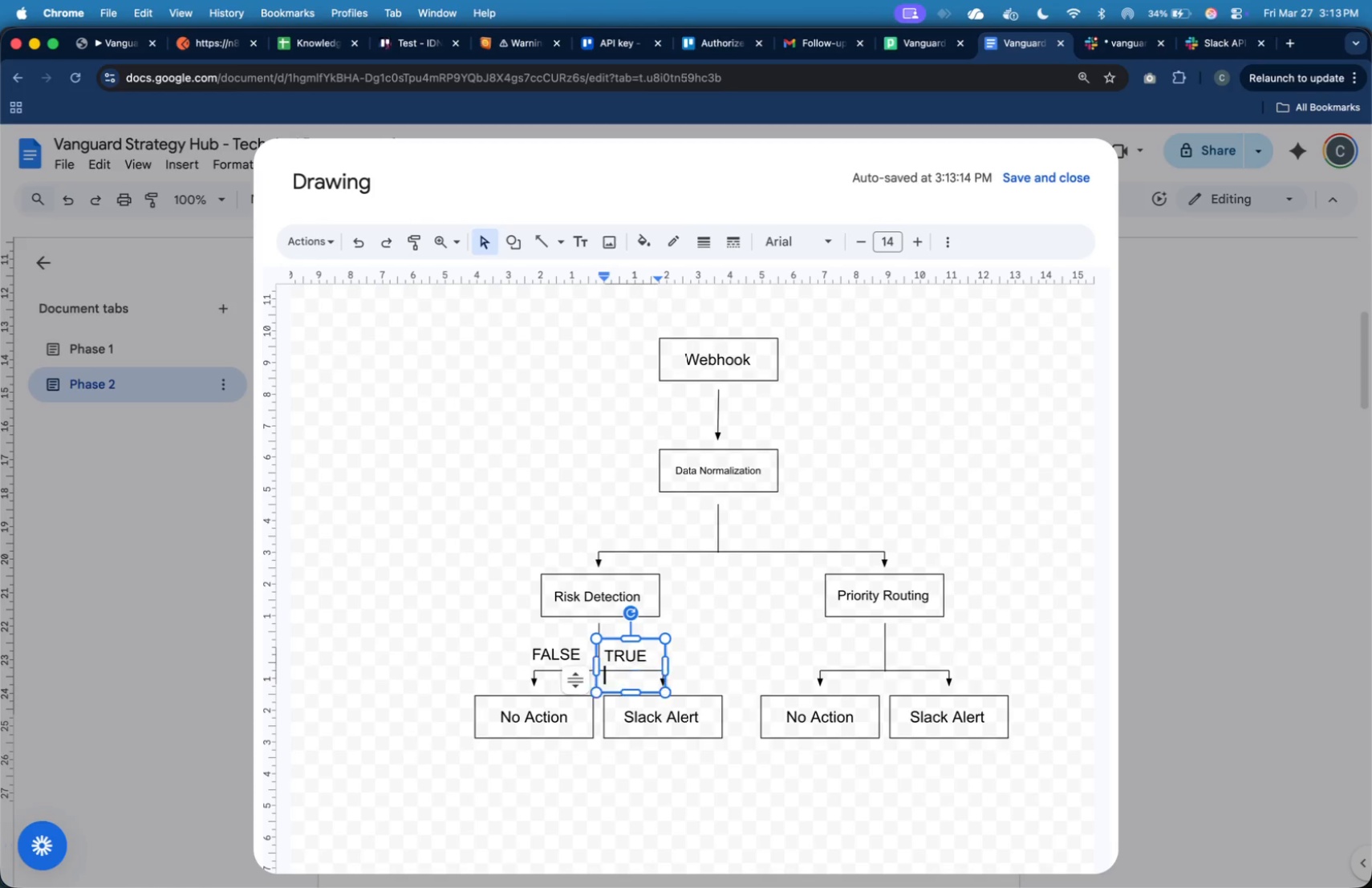 
key(Enter)
 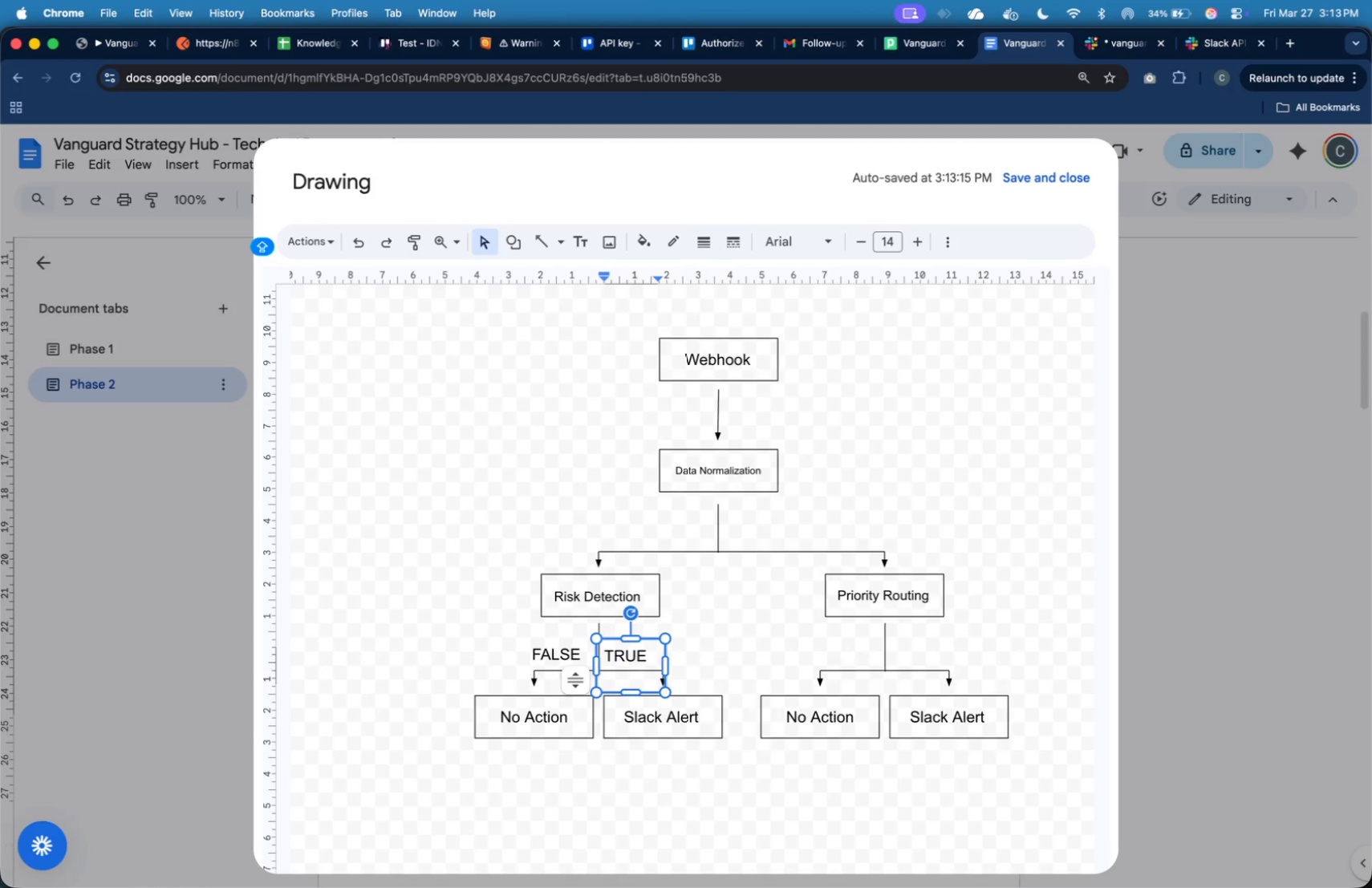 
key(Backspace)
 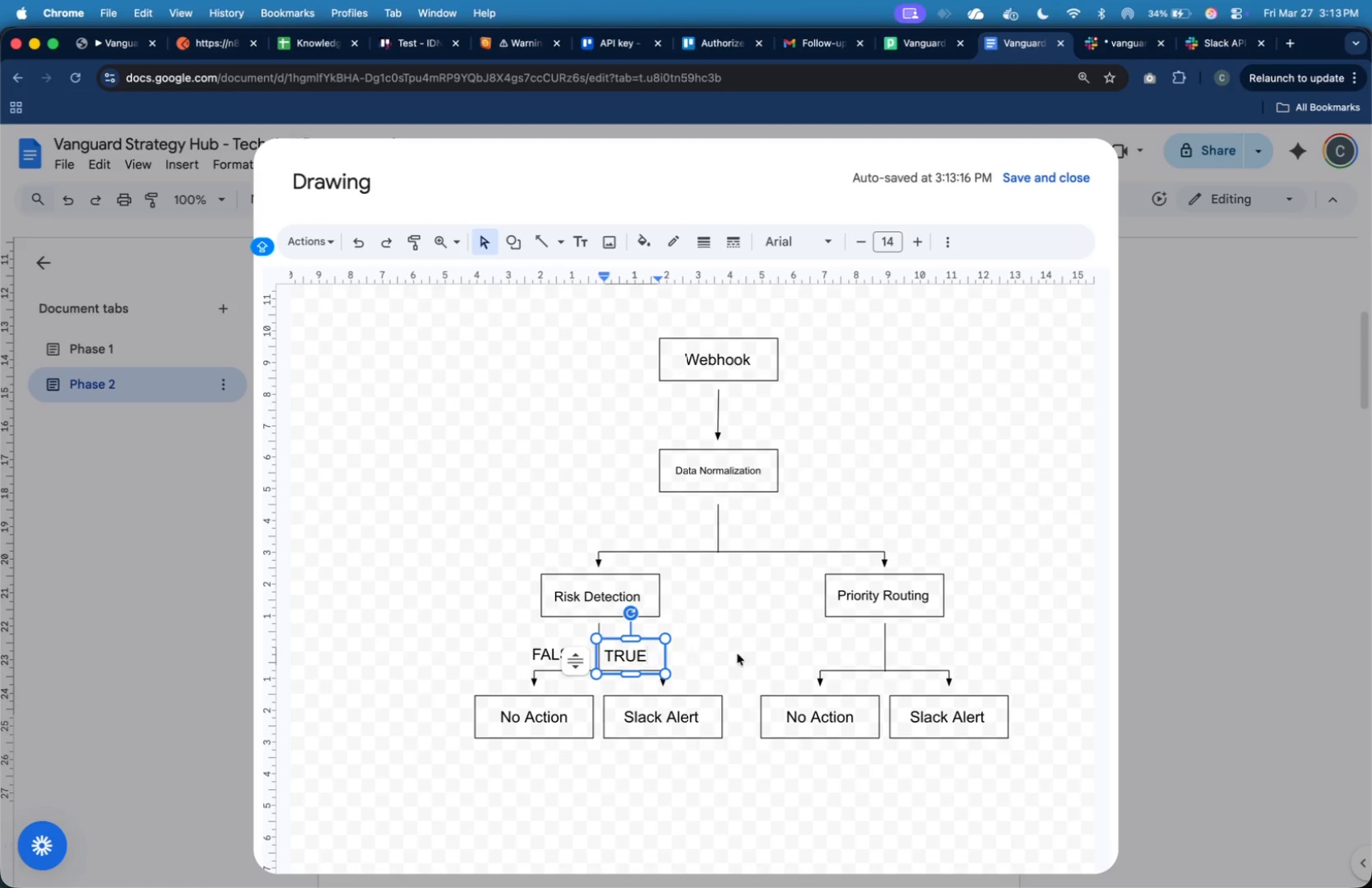 
left_click([755, 659])
 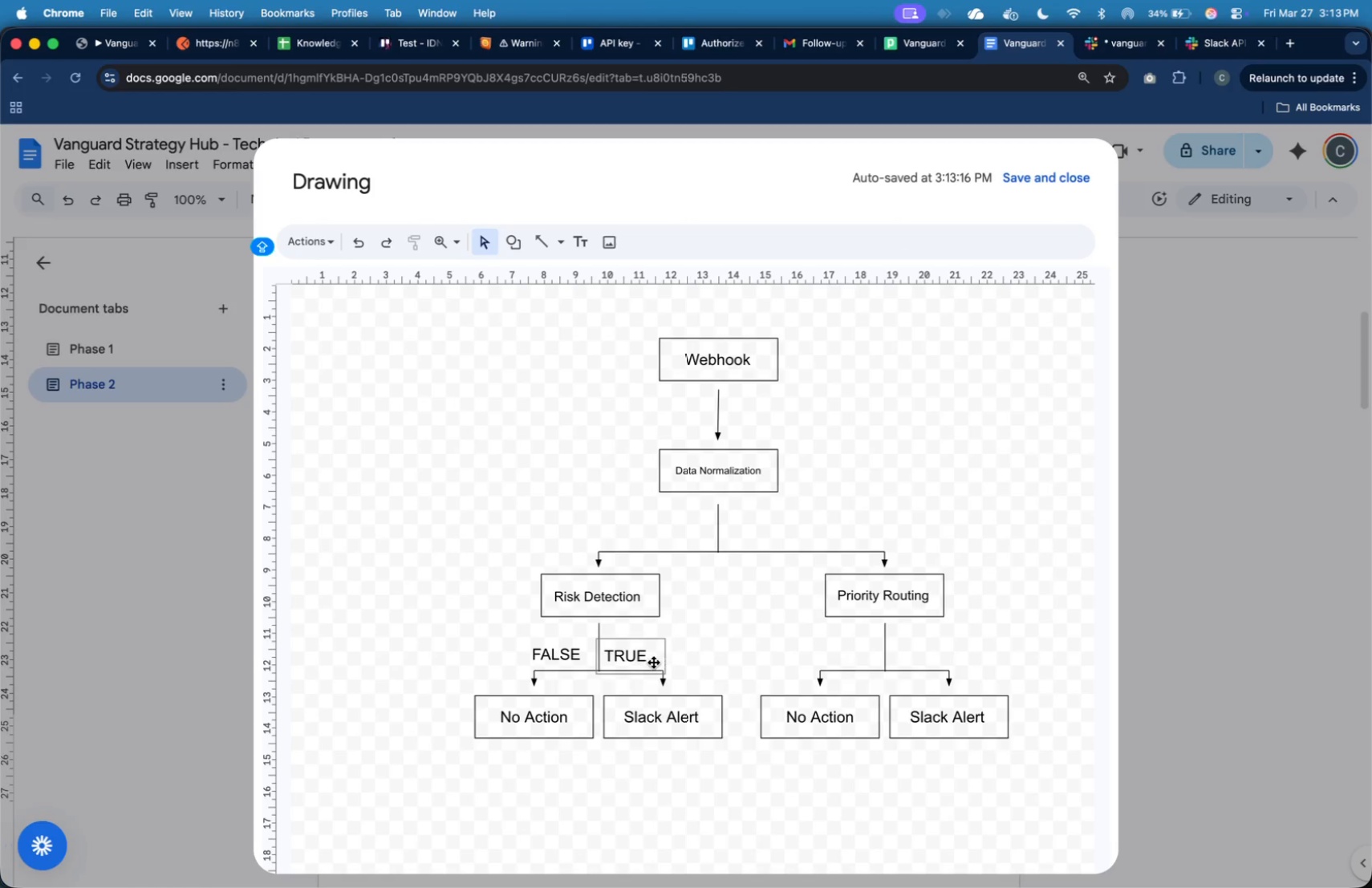 
left_click([576, 658])
 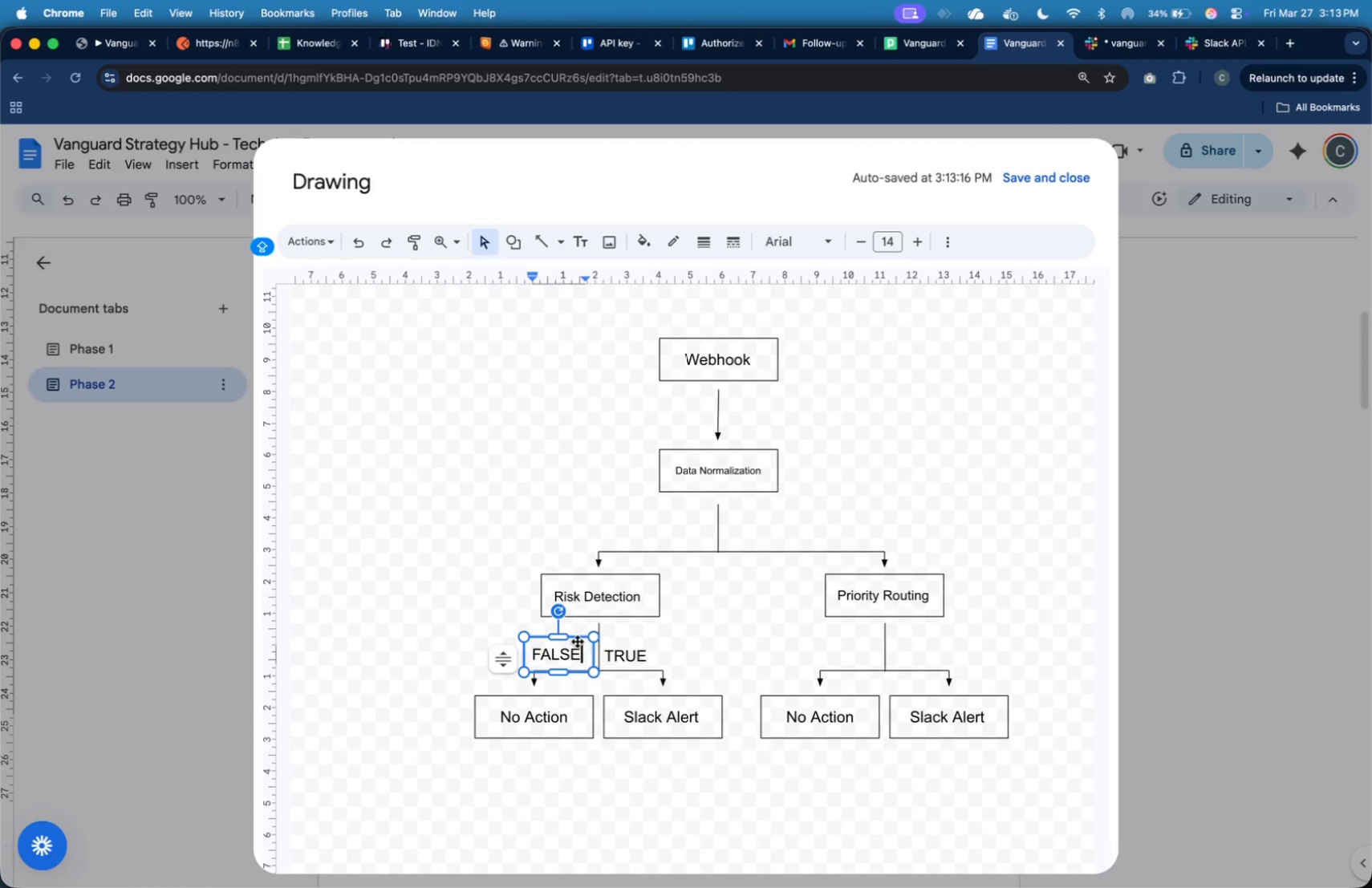 
left_click_drag(start_coordinate=[578, 639], to_coordinate=[587, 643])
 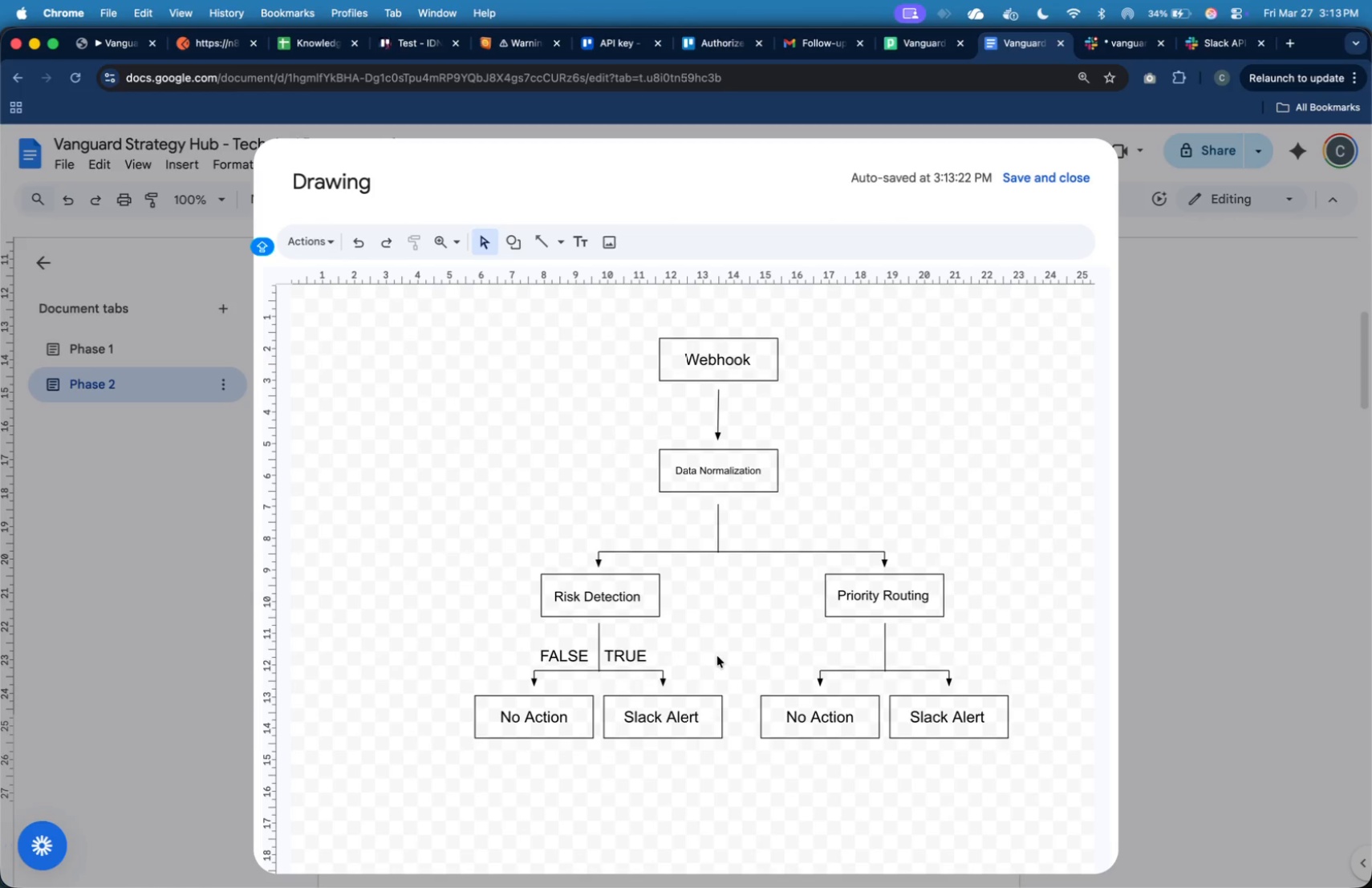 
left_click([550, 651])
 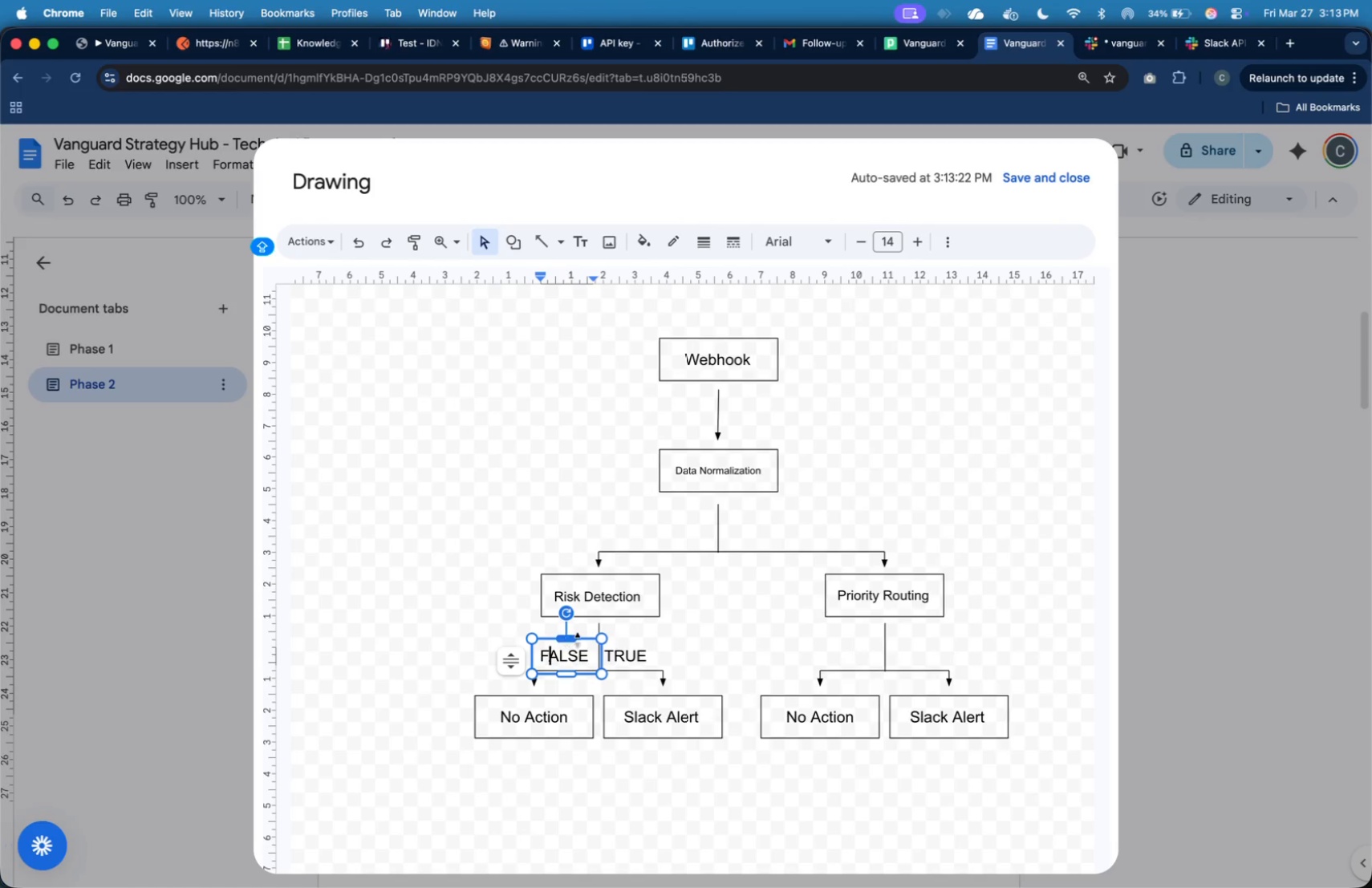 
left_click([587, 640])
 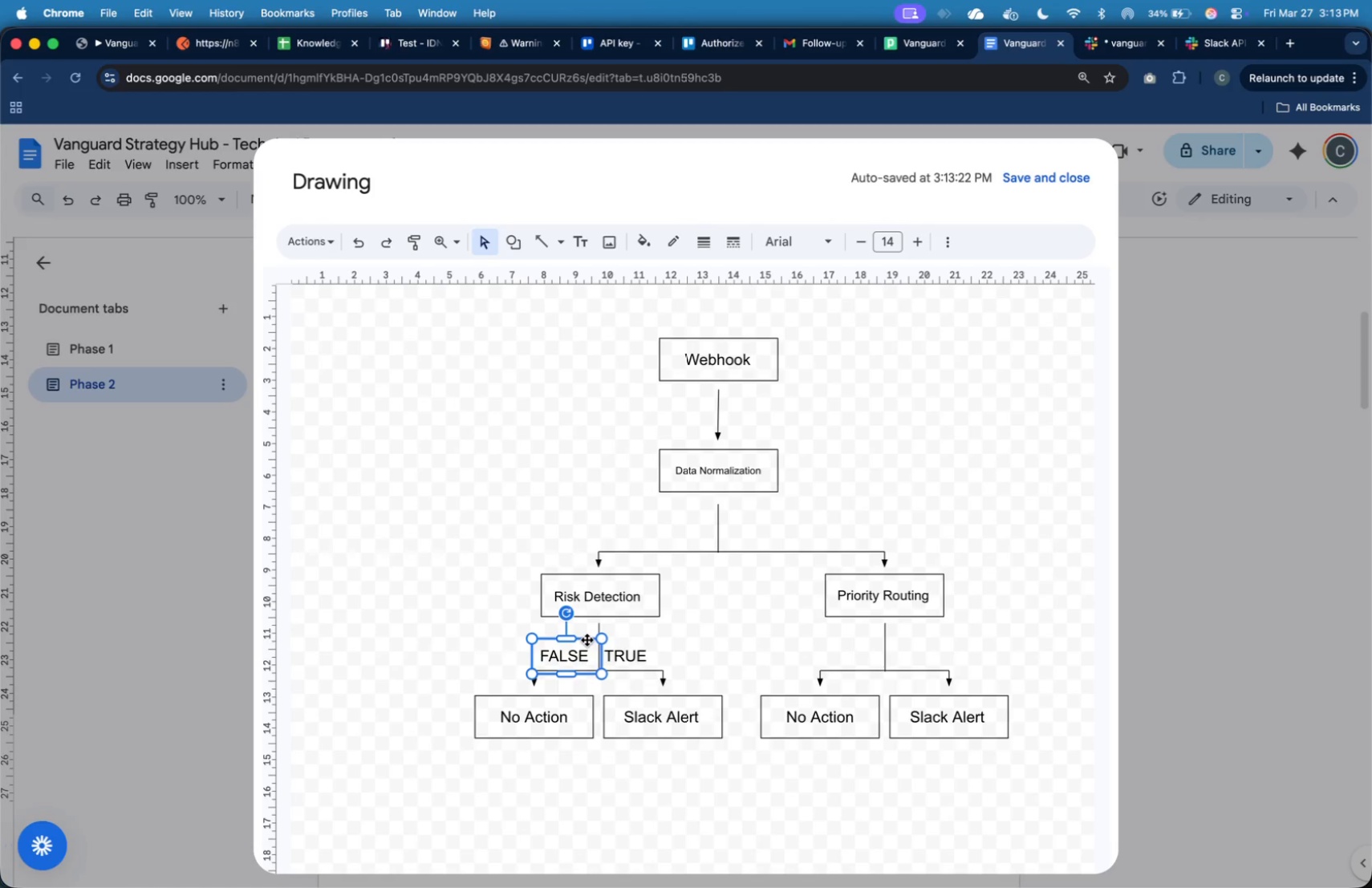 
key(Meta+C)
 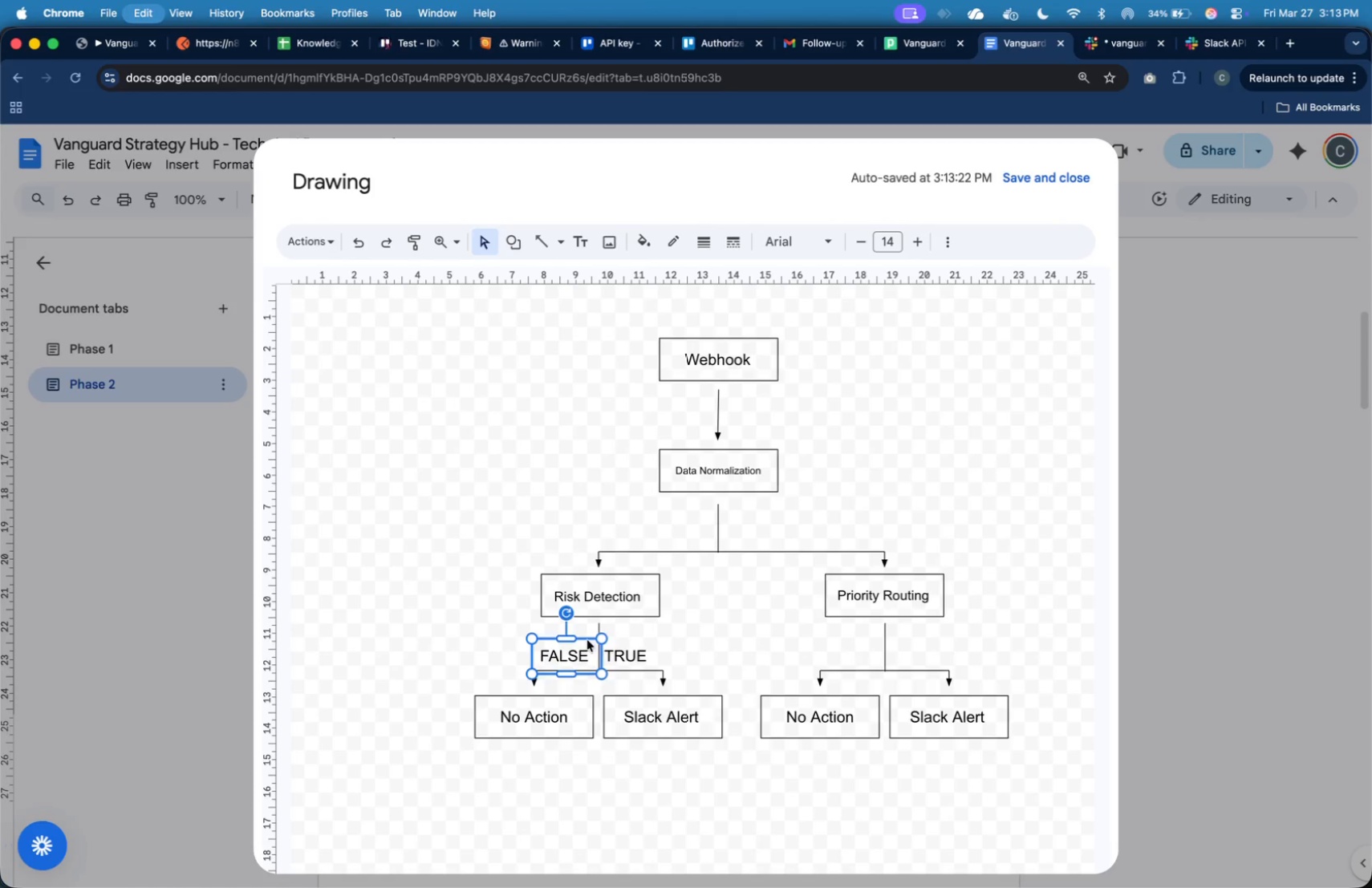 
key(Meta+V)
 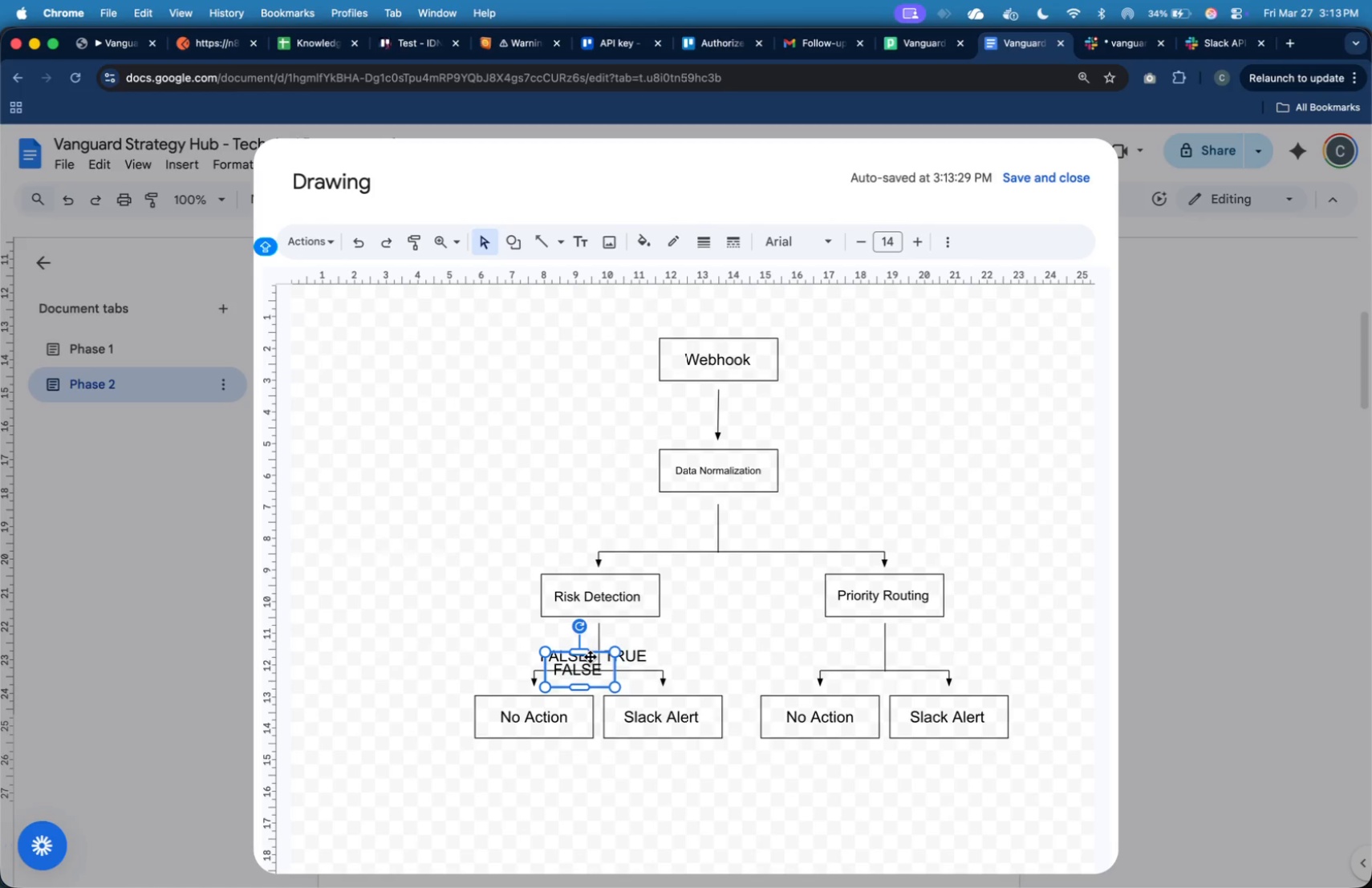 
left_click_drag(start_coordinate=[591, 656], to_coordinate=[863, 639])
 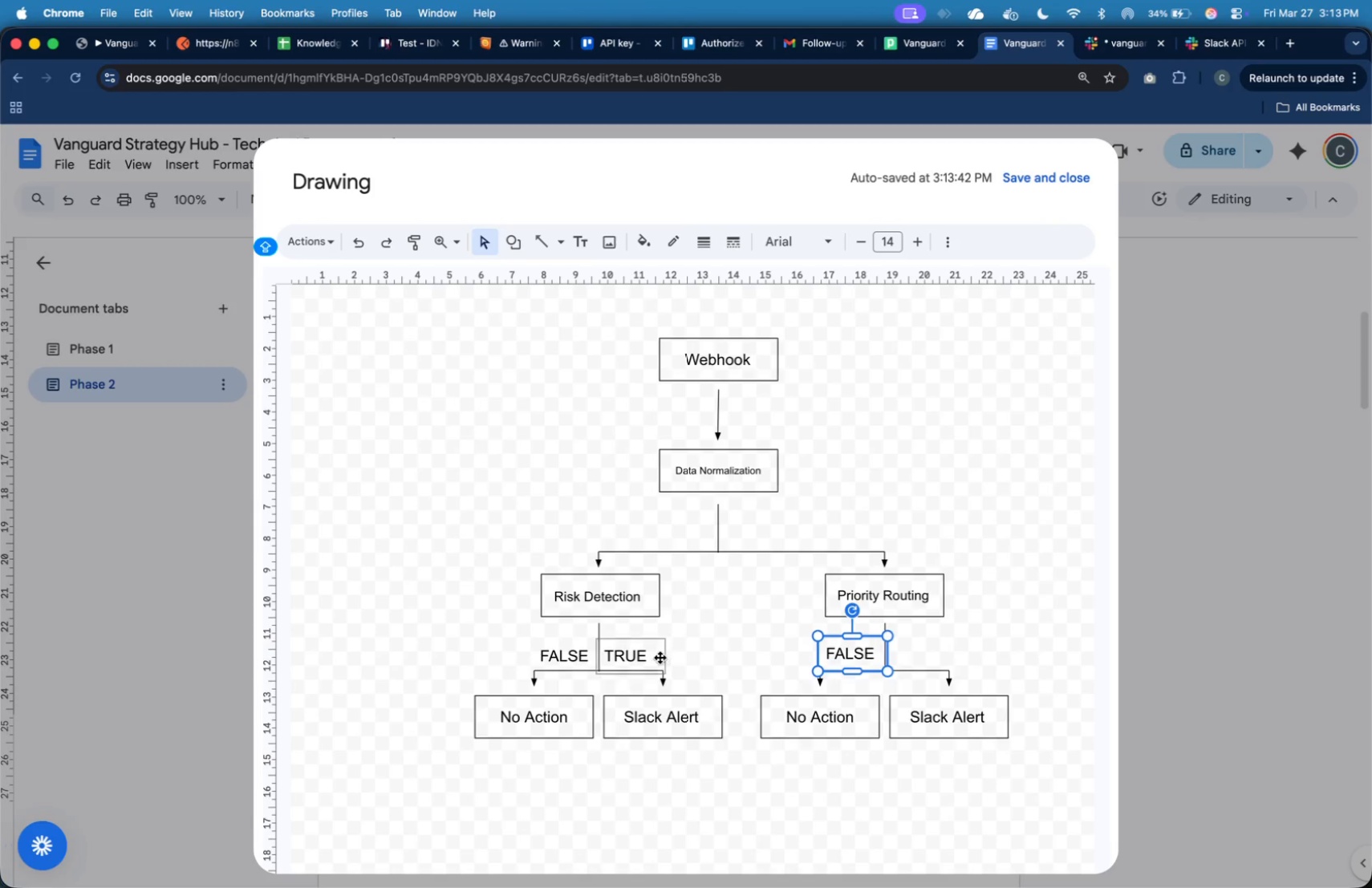 
left_click([653, 667])
 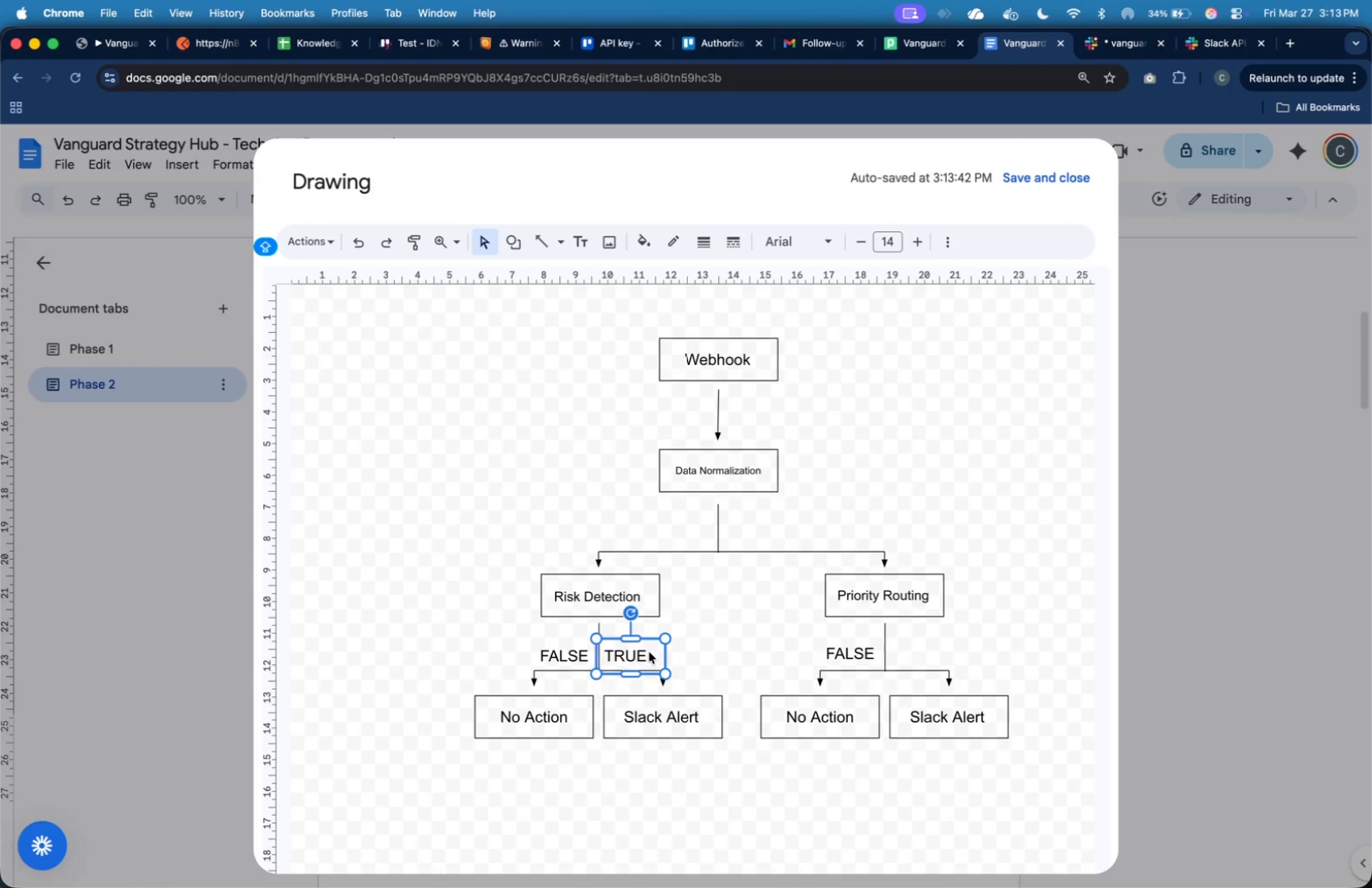 
hold_key(key=CommandLeft, duration=0.42)
 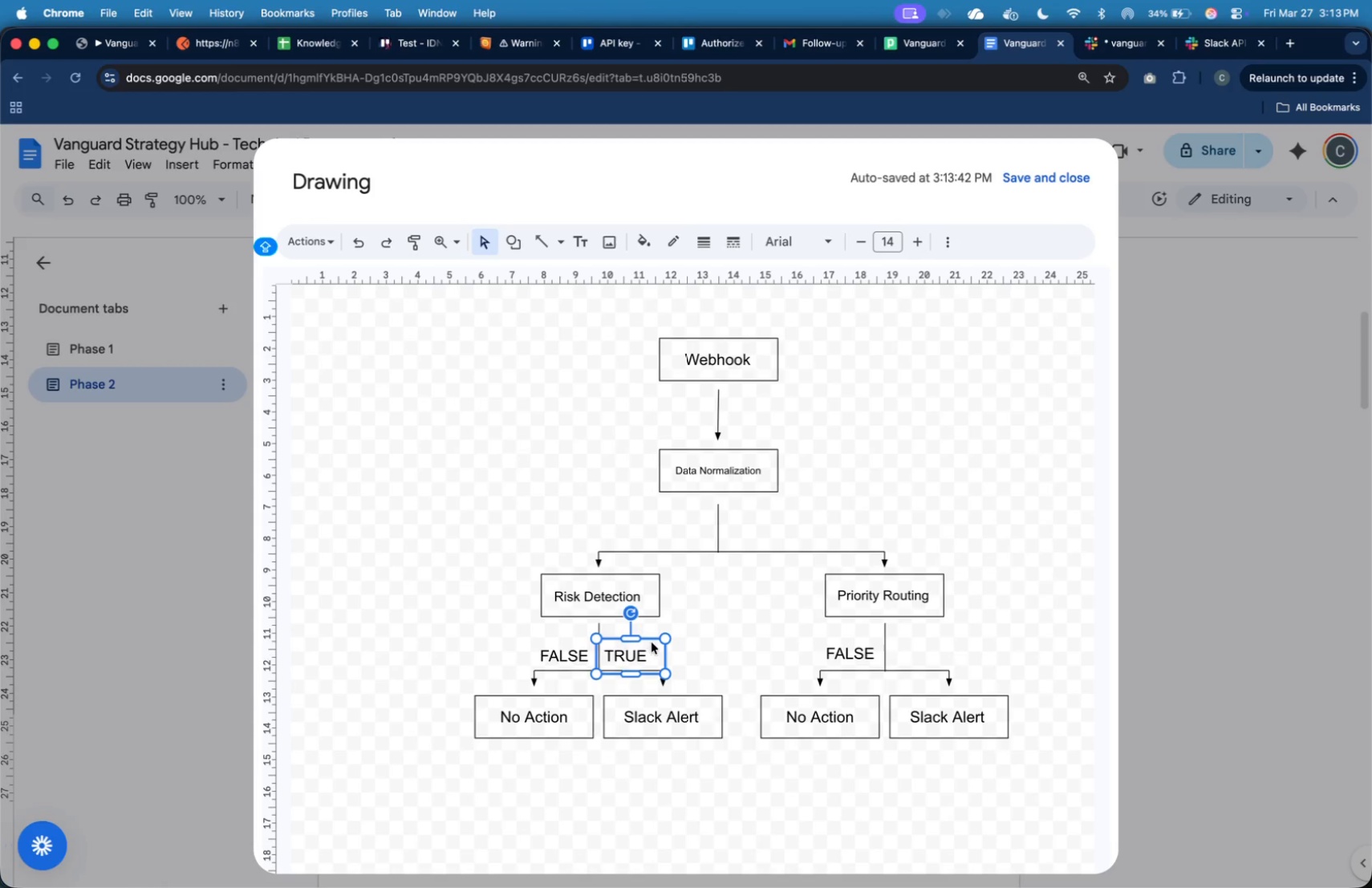 
key(Meta+C)
 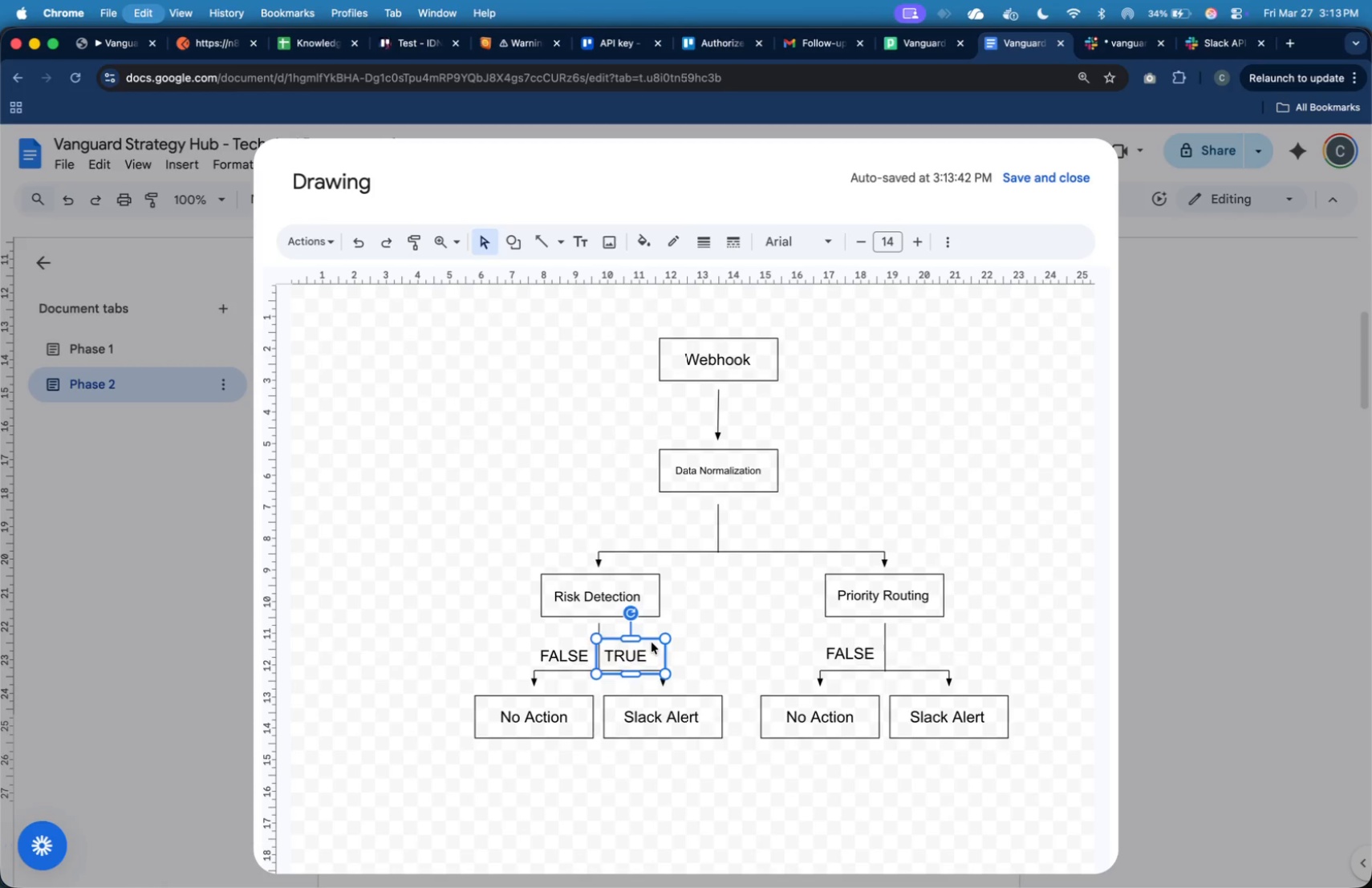 
key(Meta+V)
 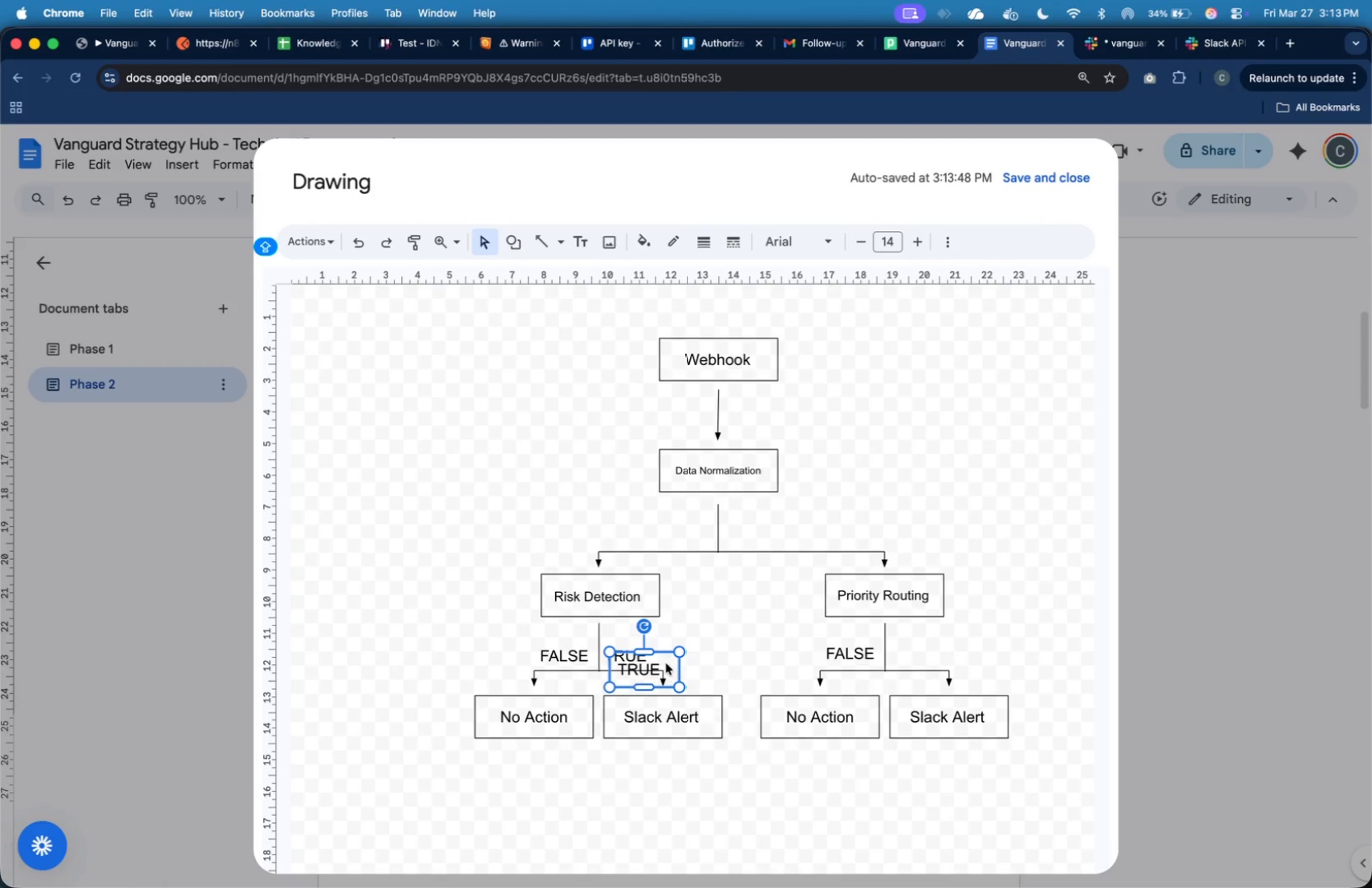 
left_click([688, 665])
 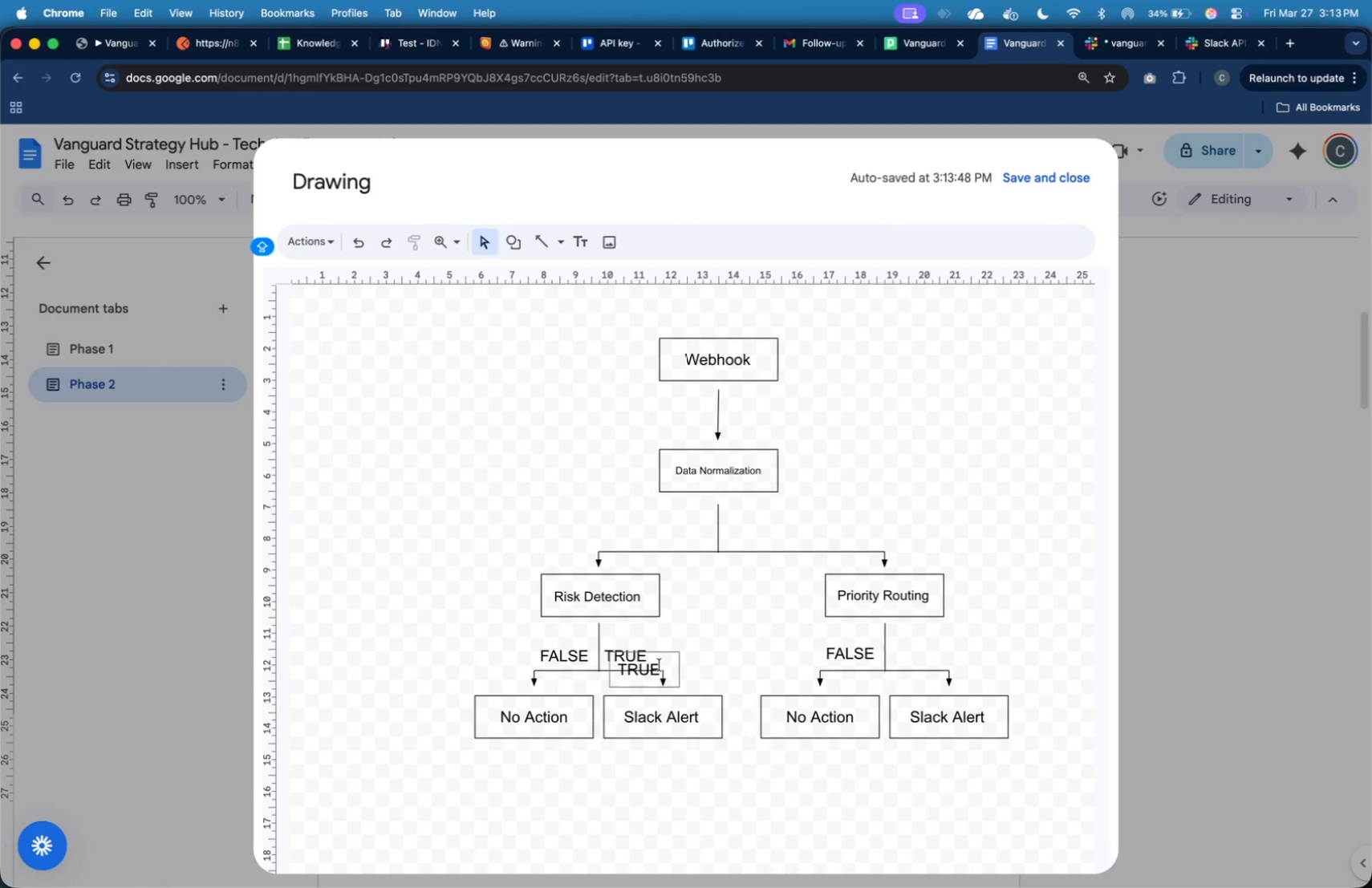 
left_click([652, 671])
 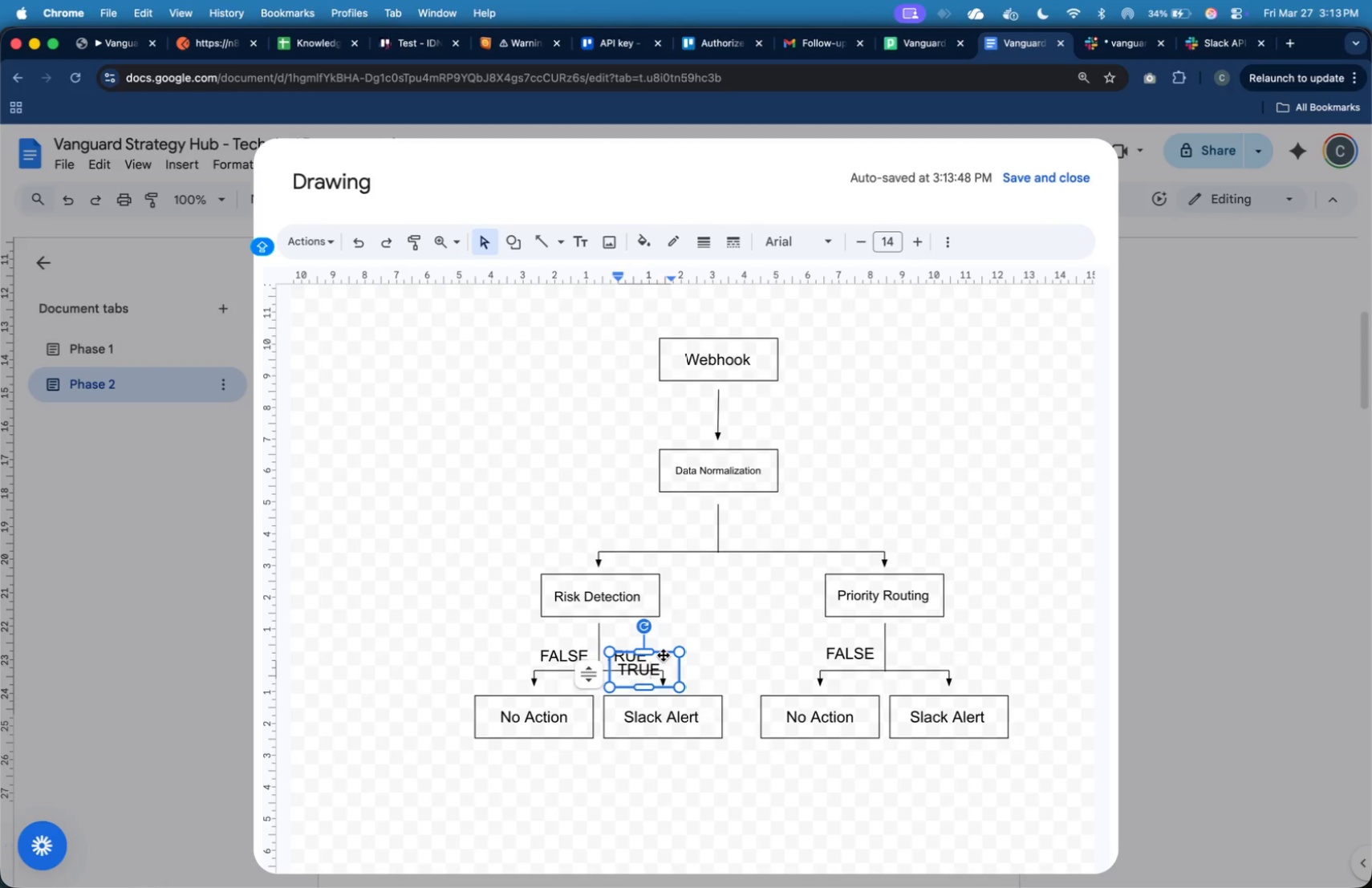 
left_click_drag(start_coordinate=[664, 653], to_coordinate=[937, 634])
 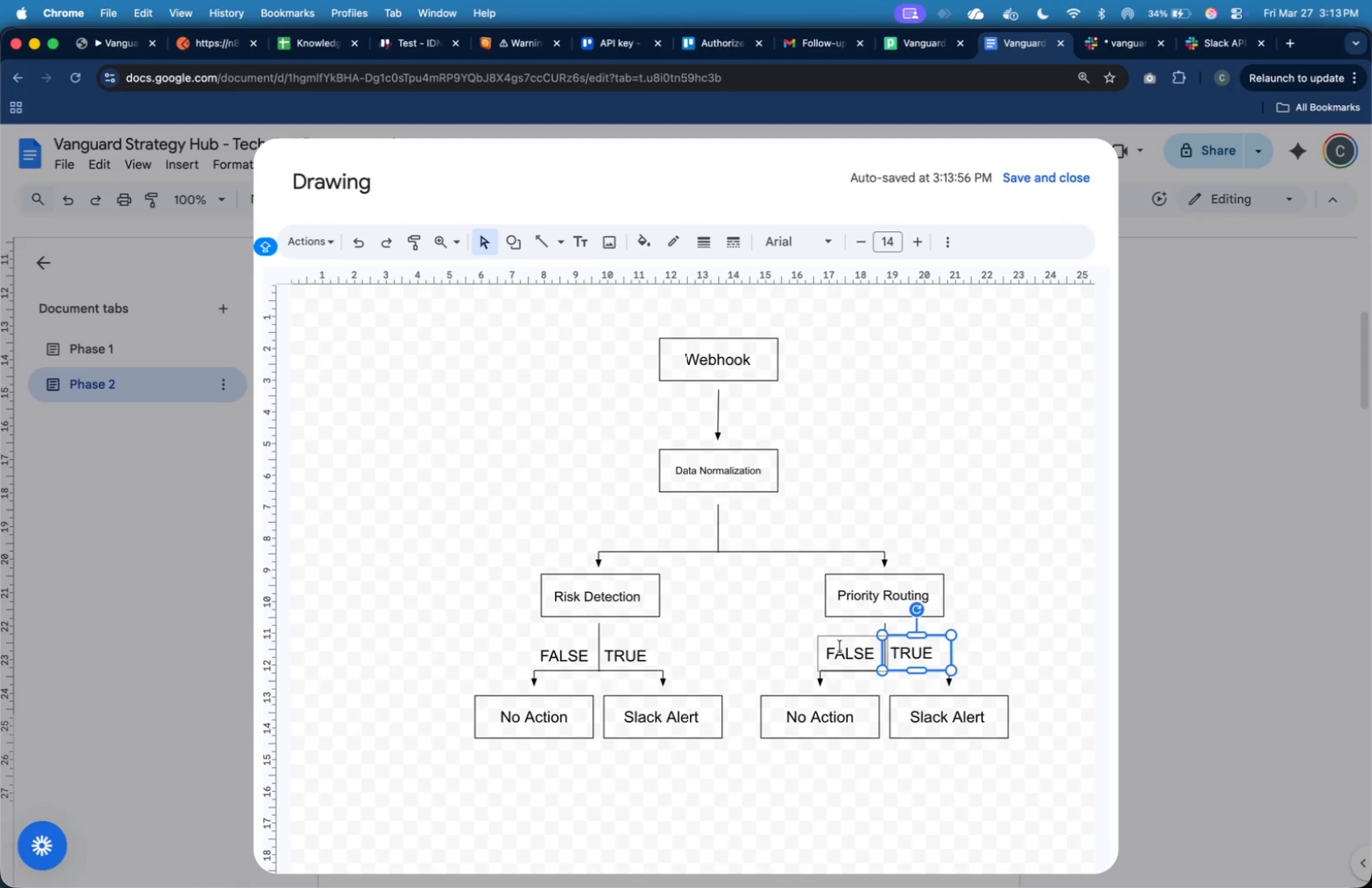 
double_click([845, 657])
 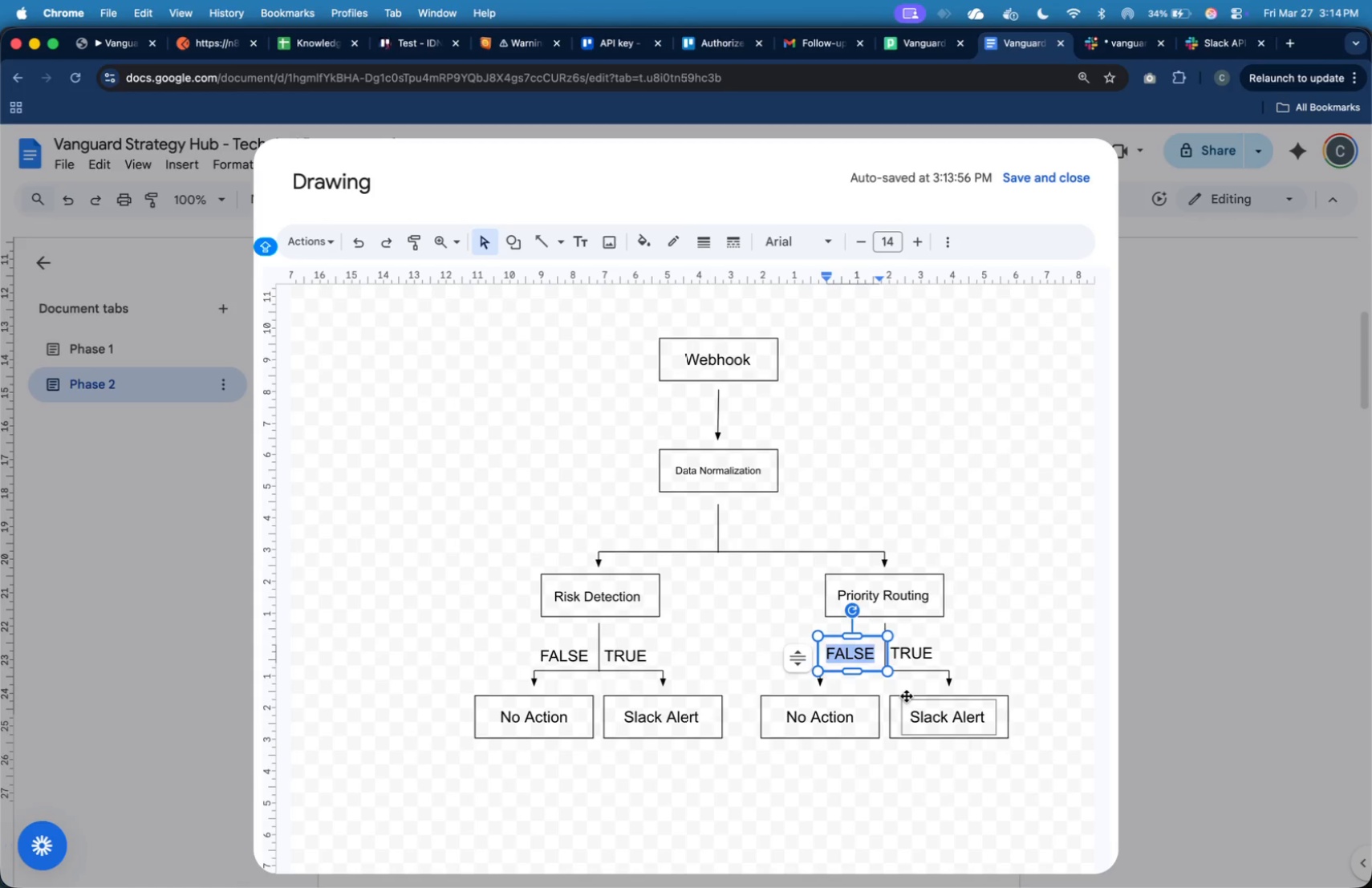 
type(Standard)
 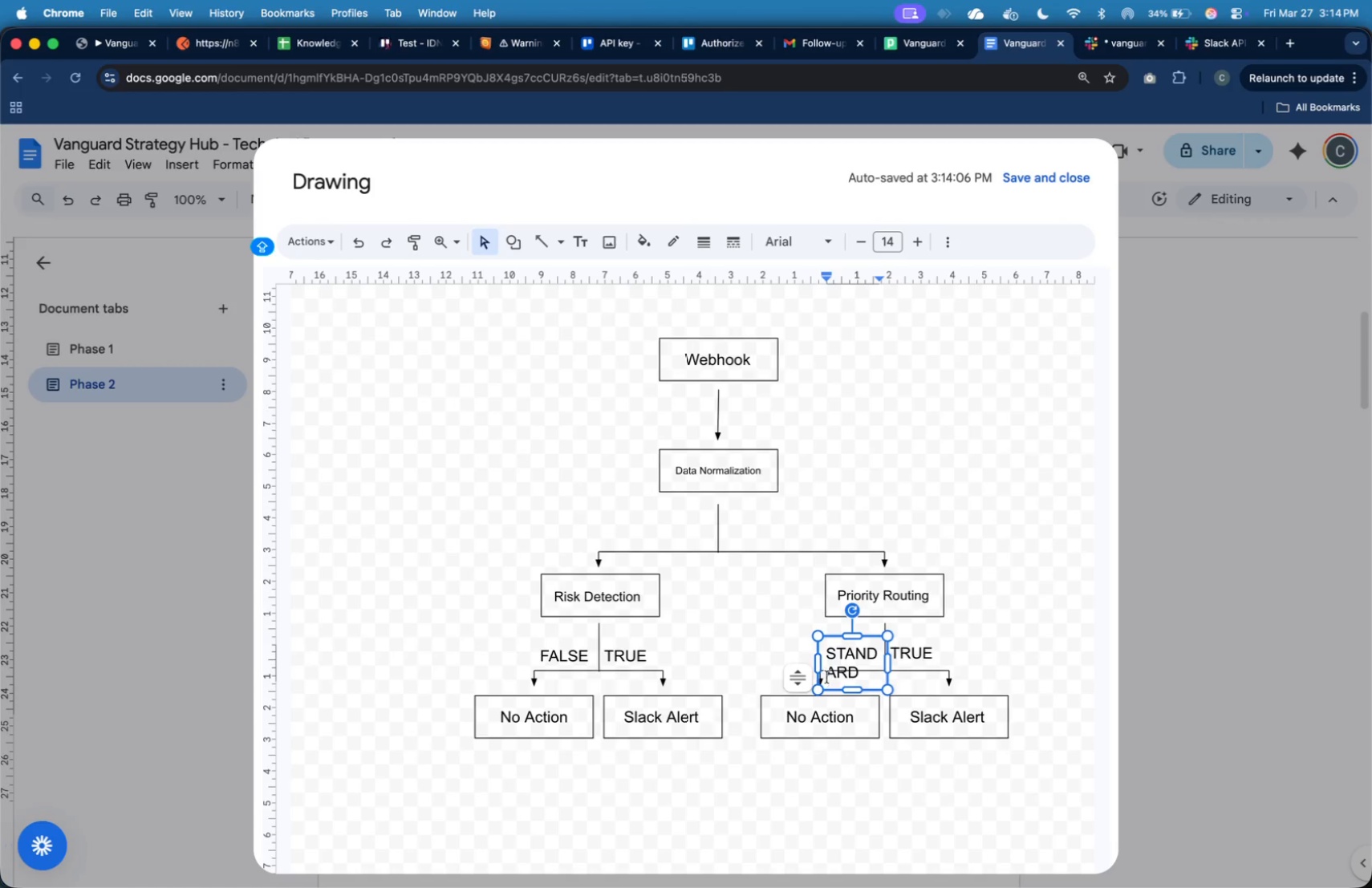 
left_click_drag(start_coordinate=[818, 663], to_coordinate=[786, 664])
 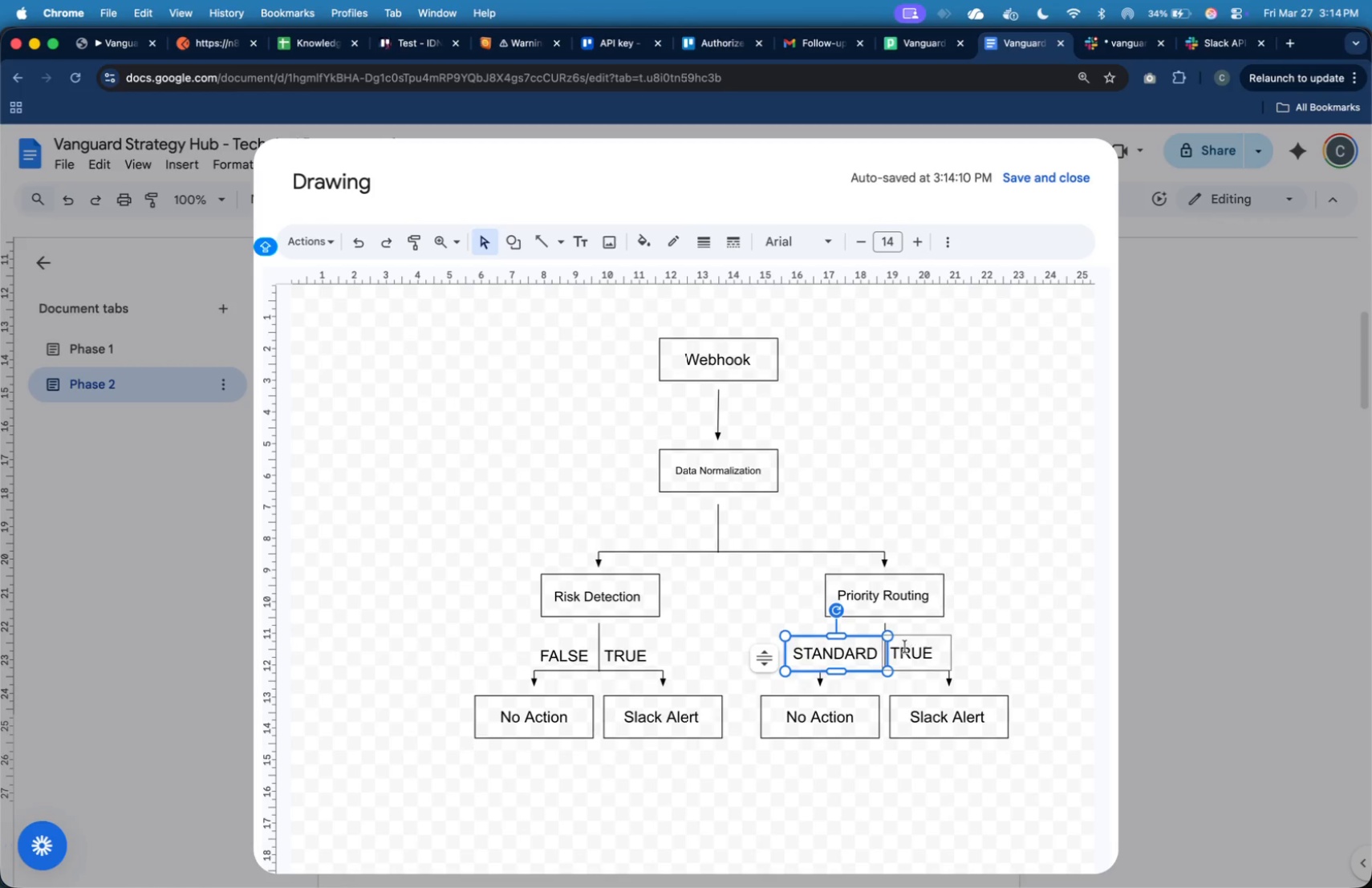 
double_click([905, 647])
 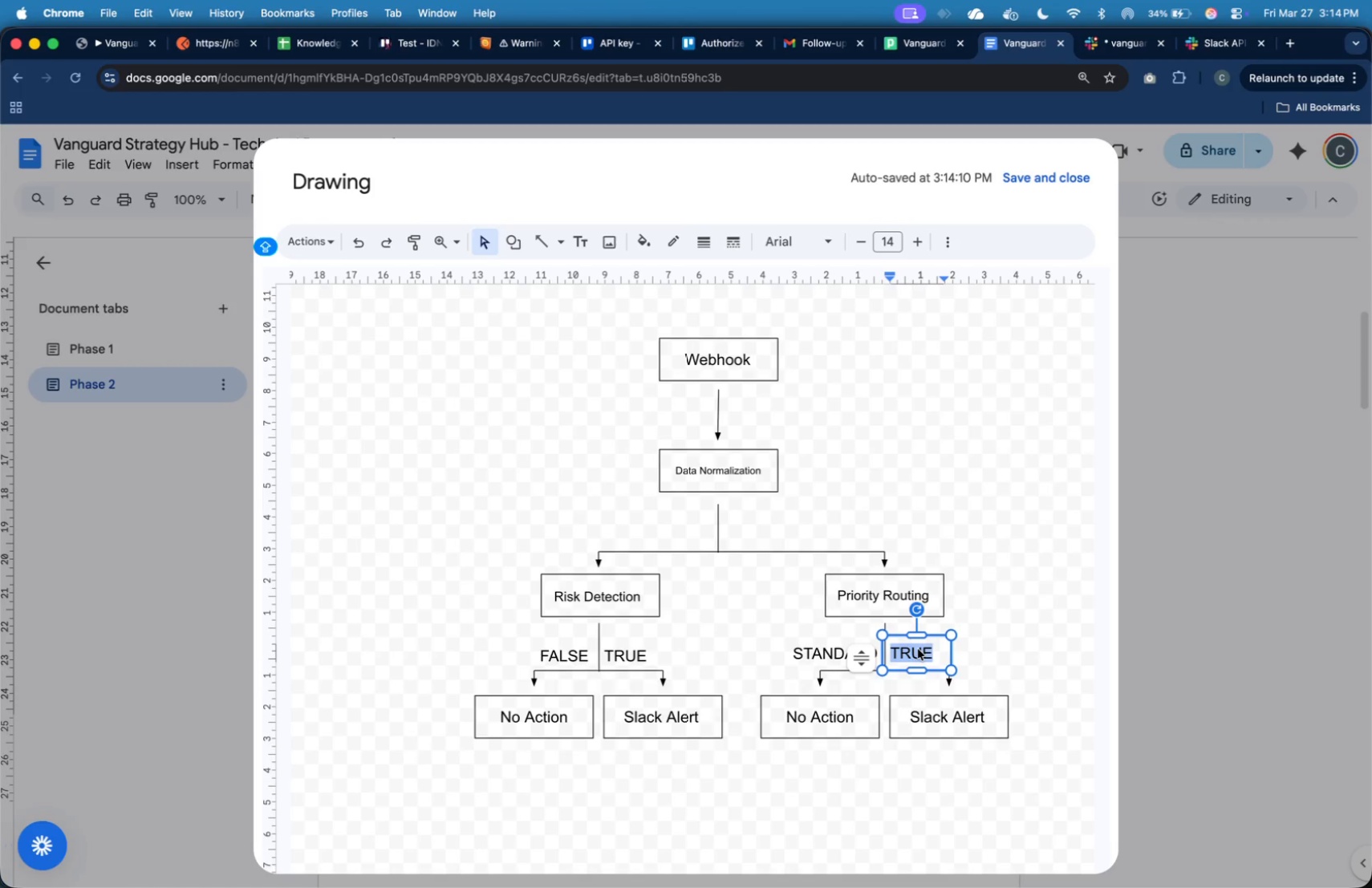 
type(crici)
key(Backspace)
key(Backspace)
type(tical)
 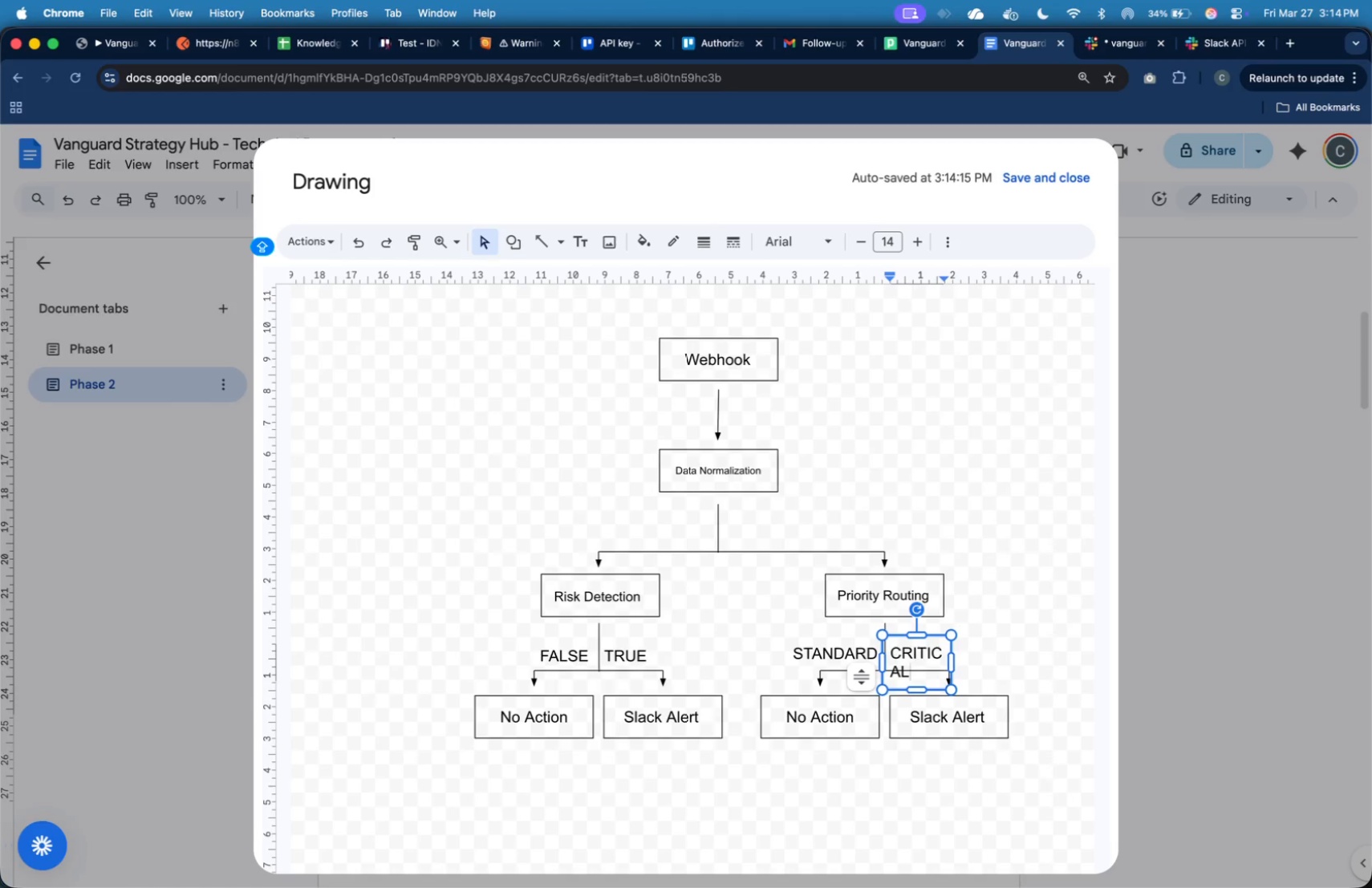 
key(Meta+Tab)
 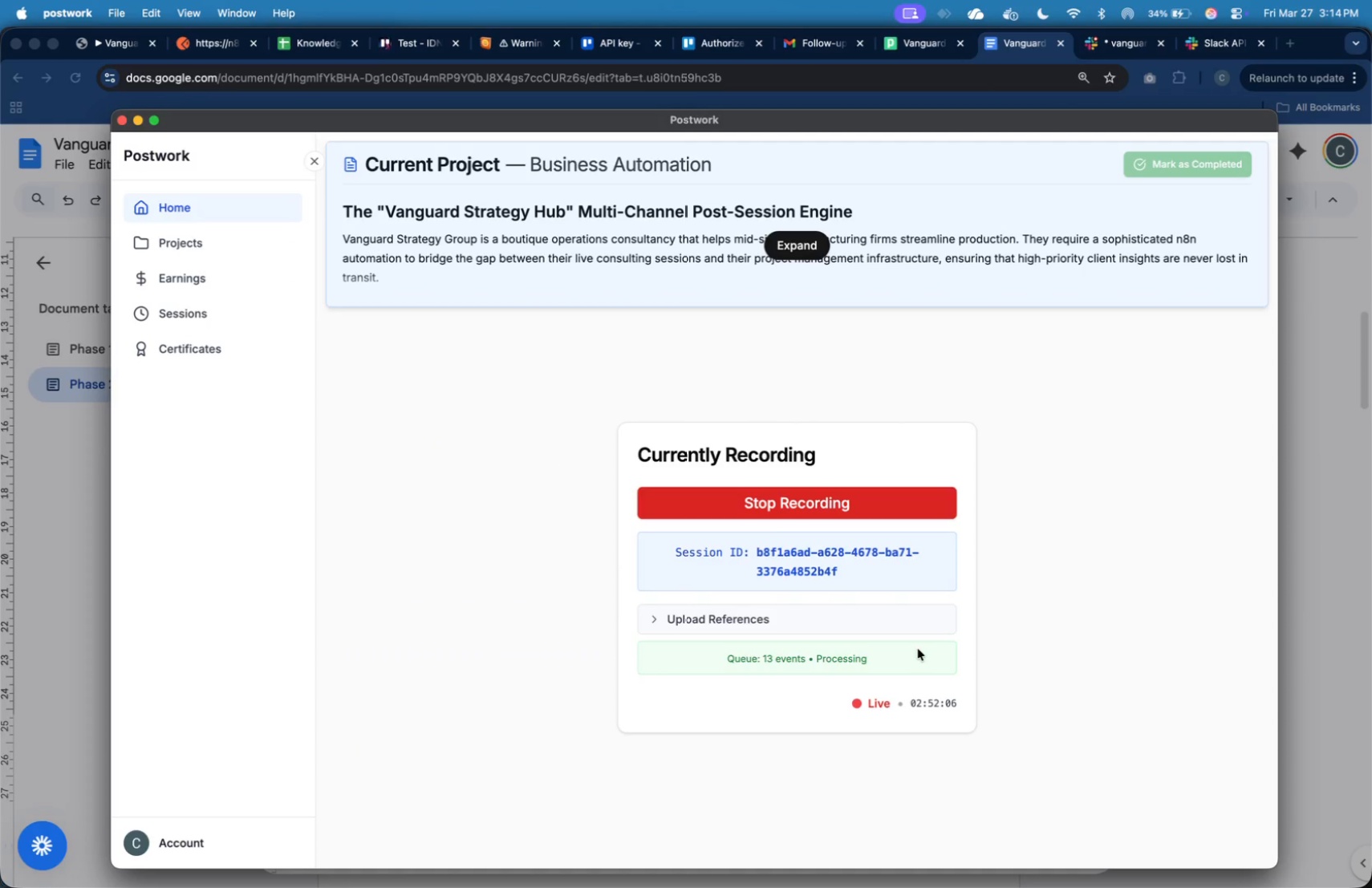 
key(Meta+CommandLeft)